 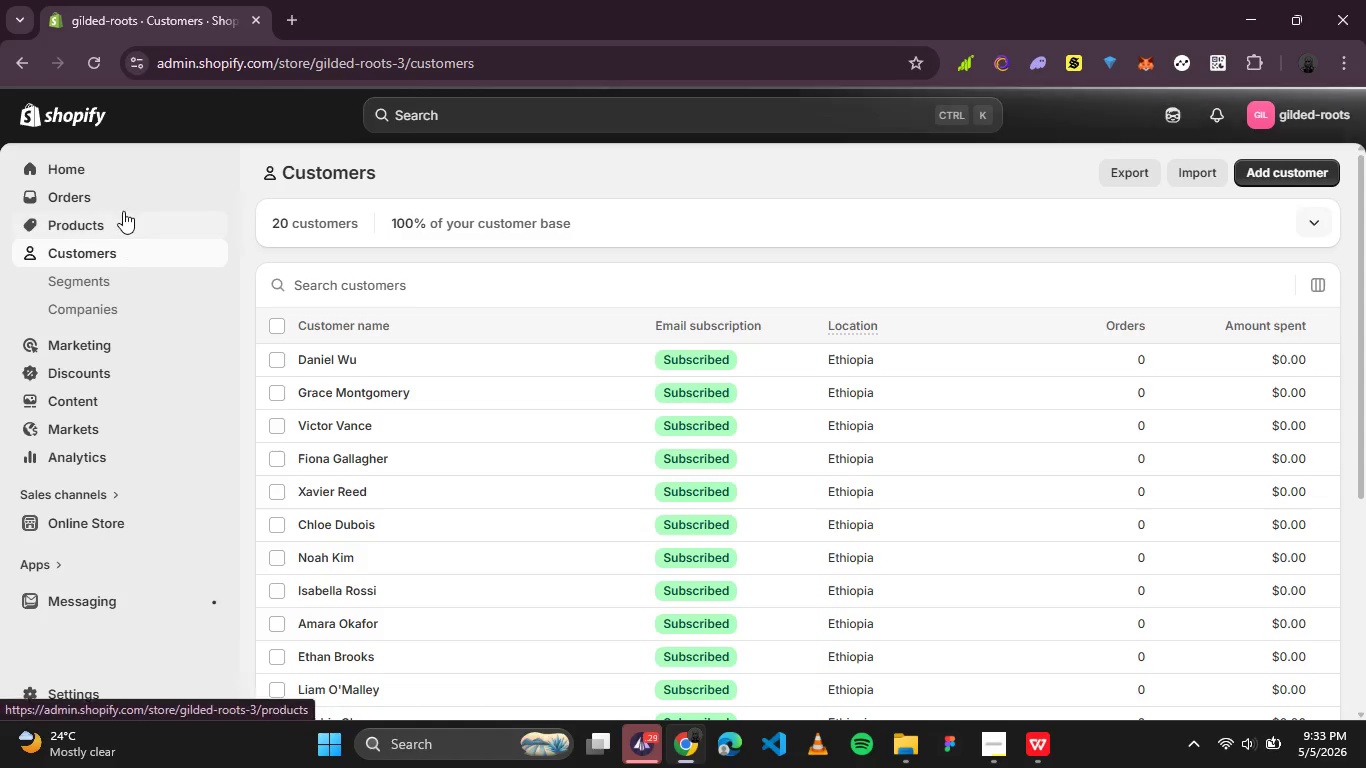 
scroll: coordinate [424, 253], scroll_direction: none, amount: 0.0
 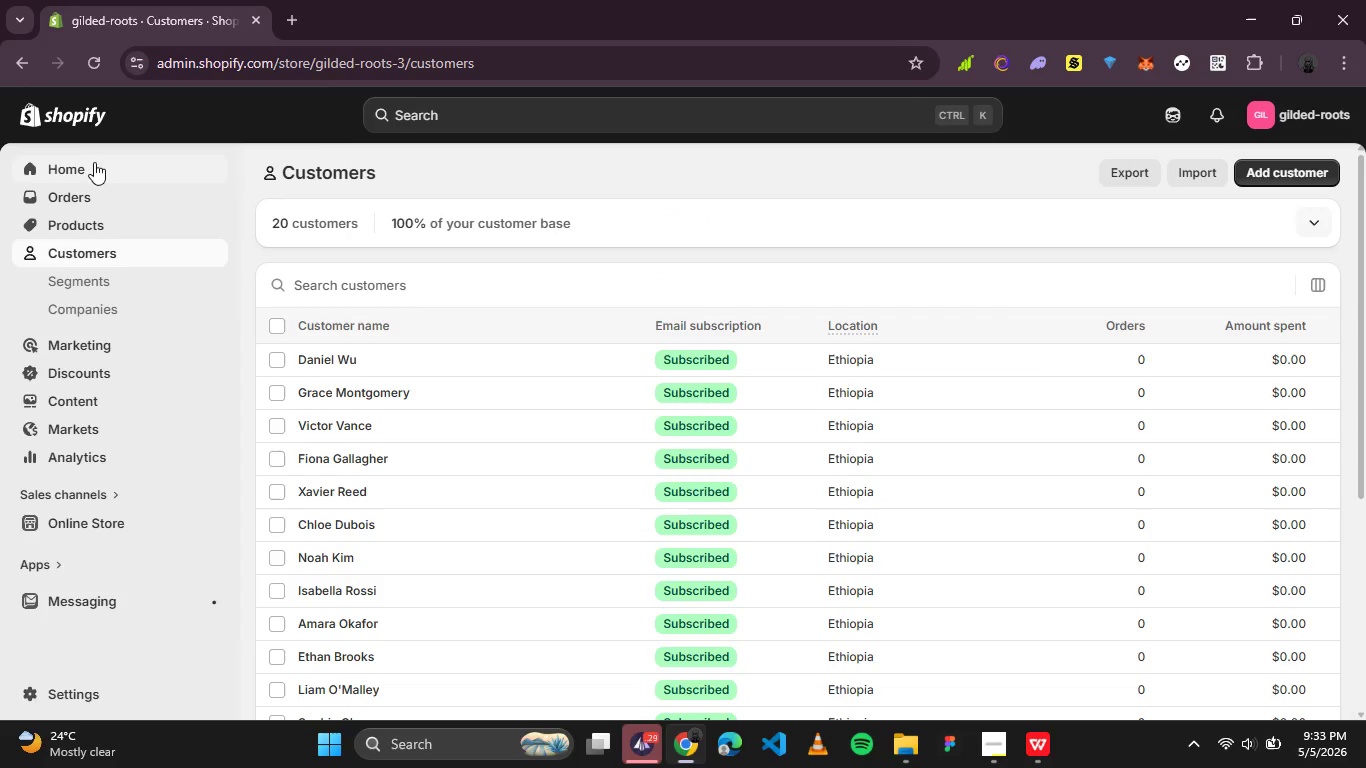 
left_click([93, 163])
 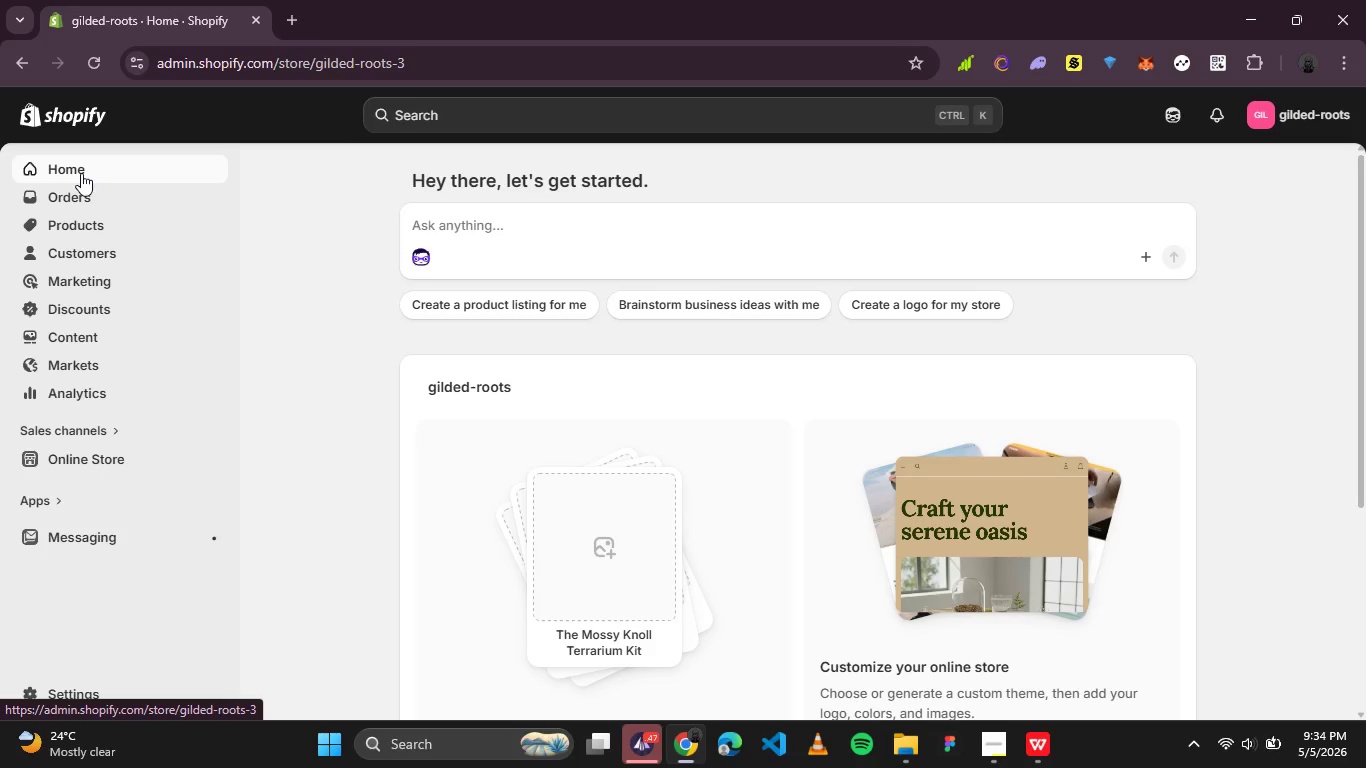 
wait(78.09)
 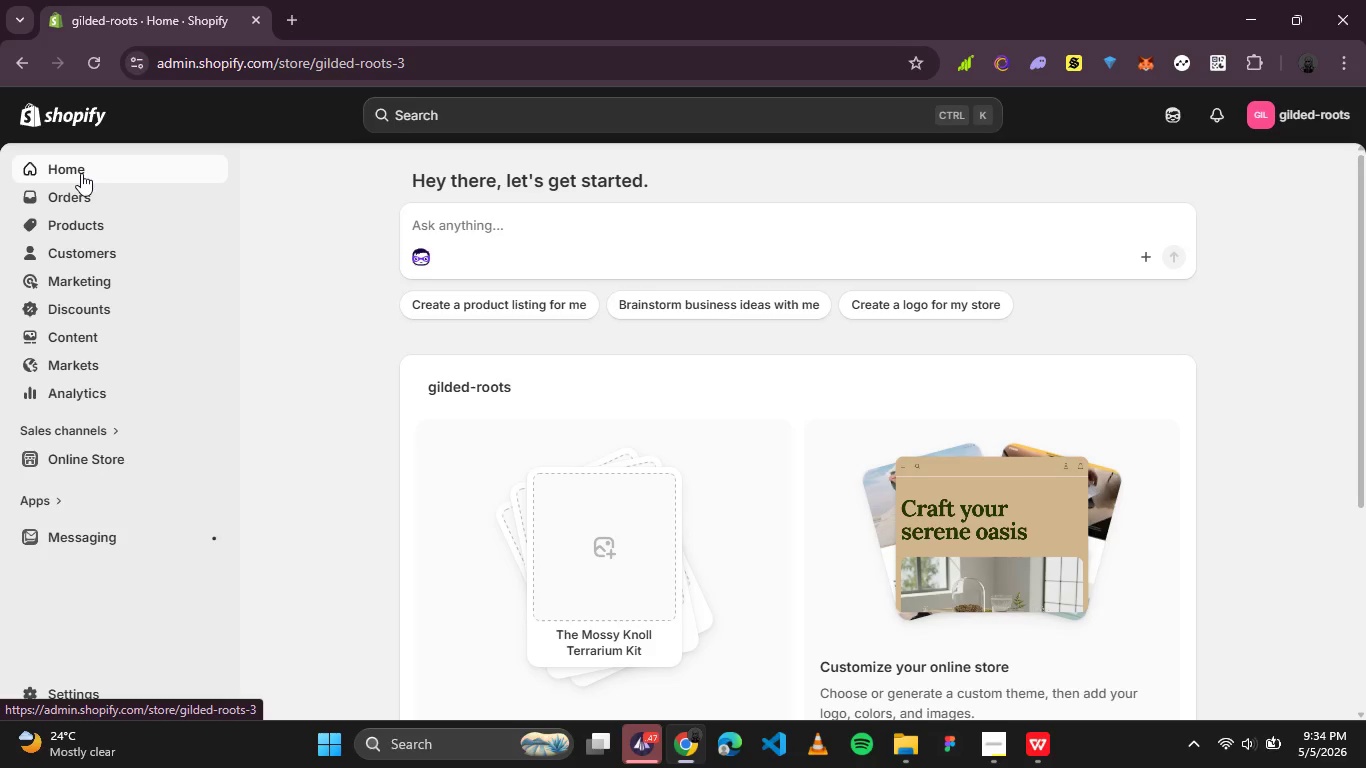 
scroll: coordinate [749, 429], scroll_direction: none, amount: 0.0
 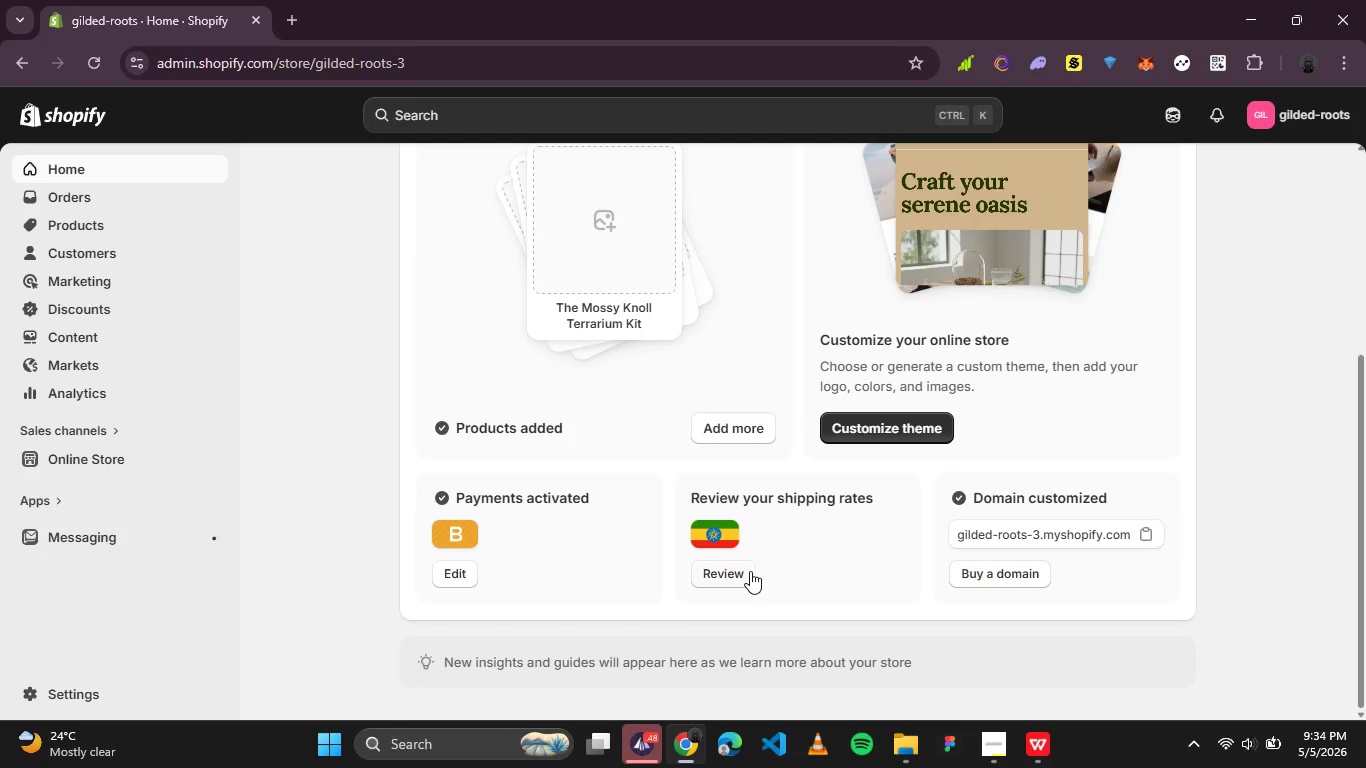 
scroll: coordinate [708, 462], scroll_direction: up, amount: 5.0
 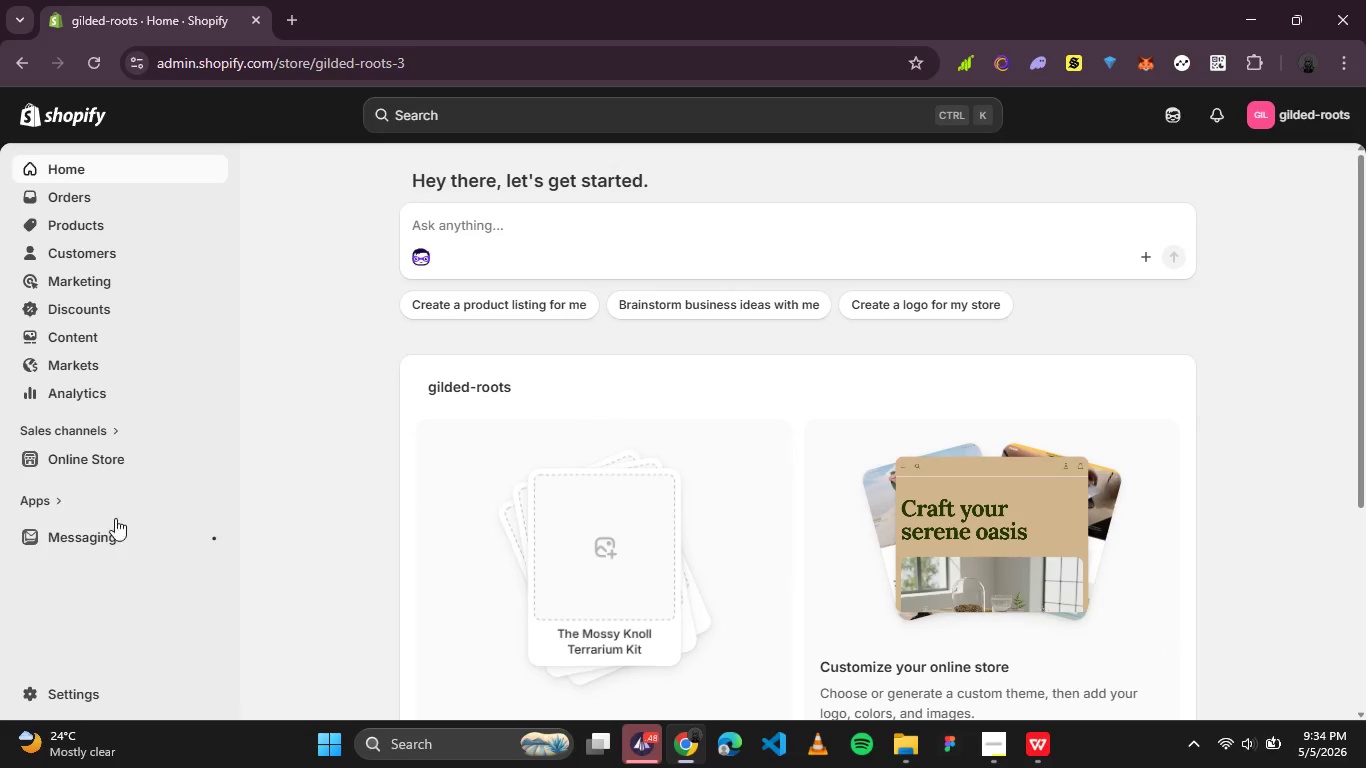 
left_click([101, 542])
 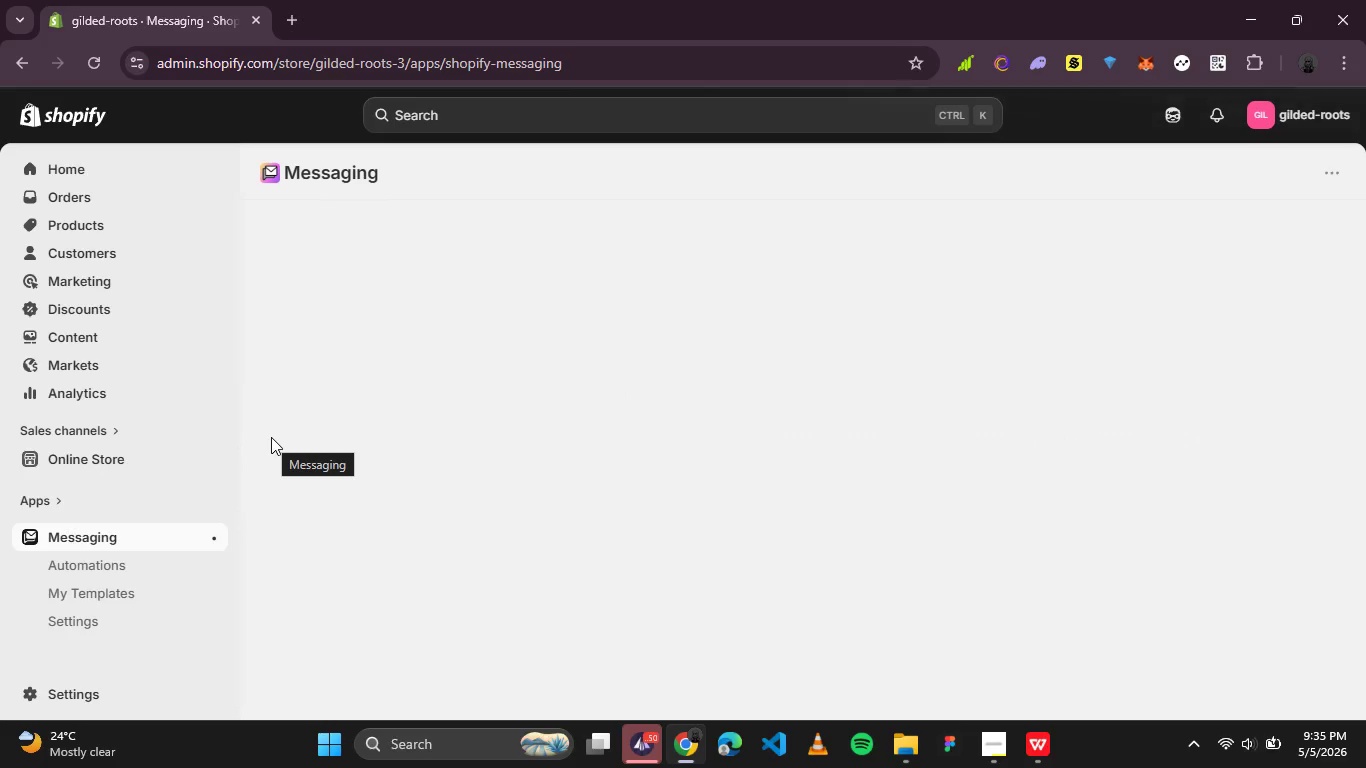 
wait(18.11)
 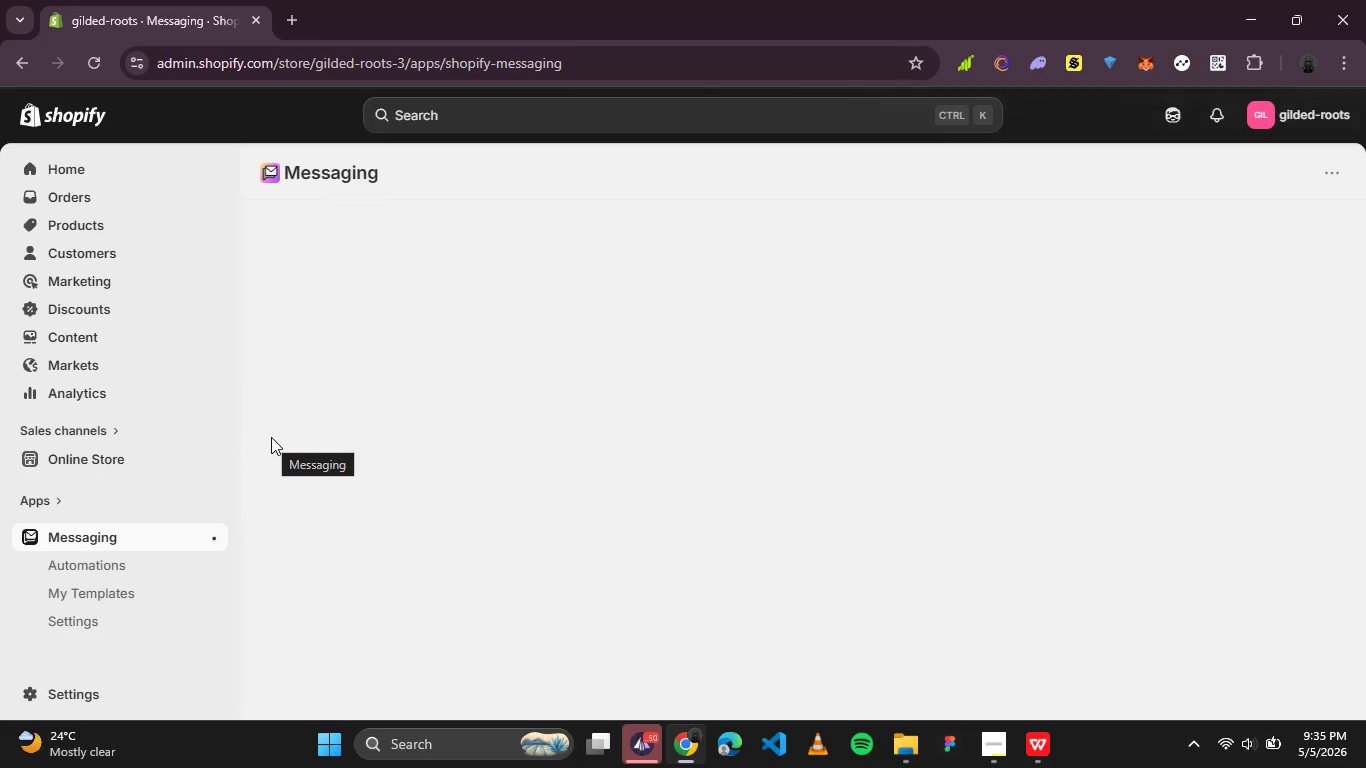 
left_click([349, 307])
 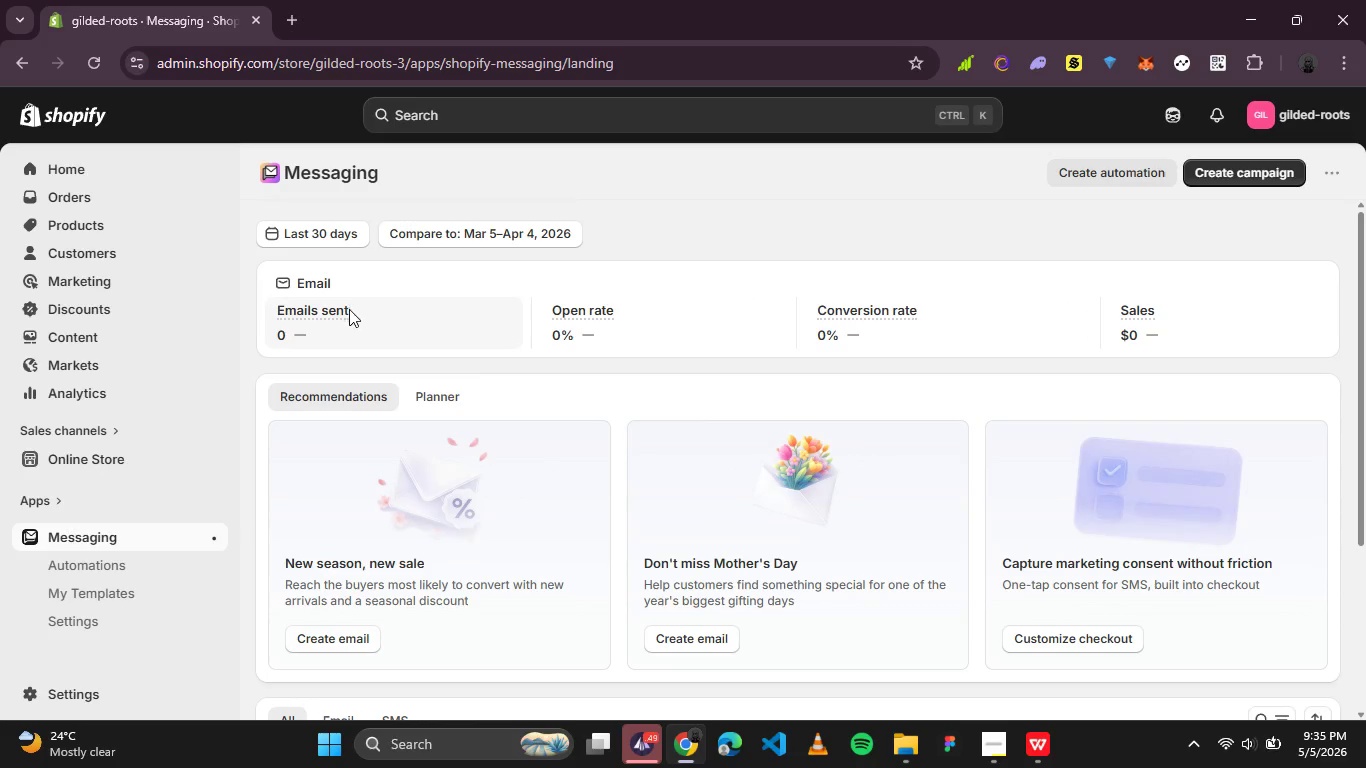 
scroll: coordinate [552, 393], scroll_direction: down, amount: 3.0
 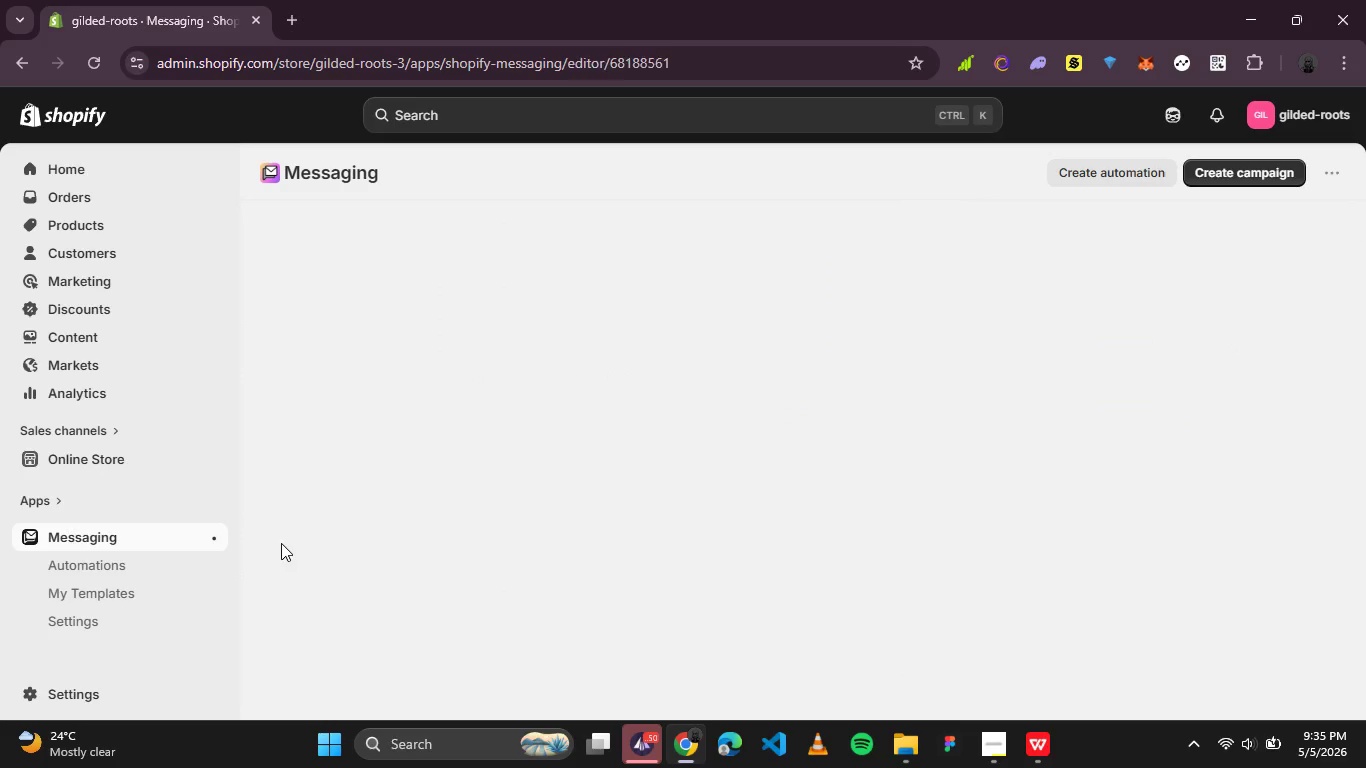 
wait(9.17)
 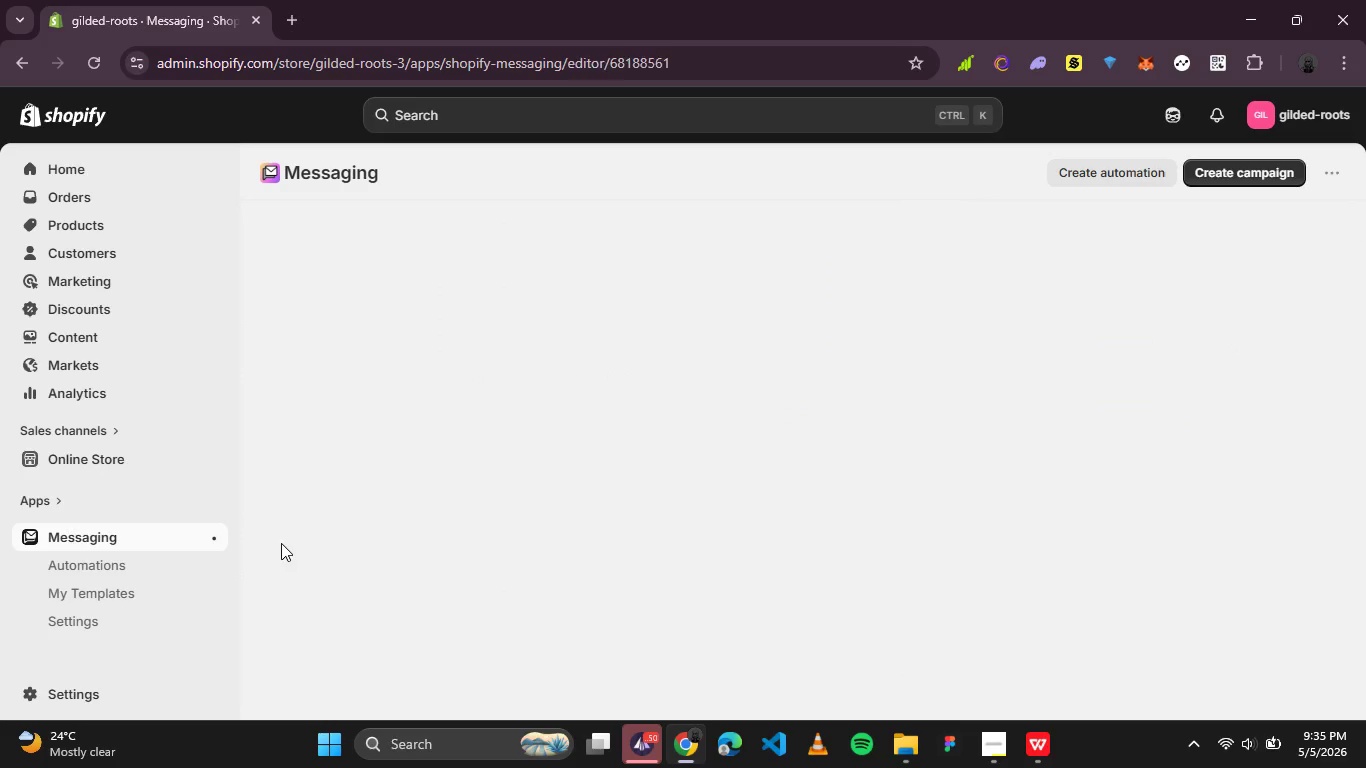 
left_click([1181, 120])
 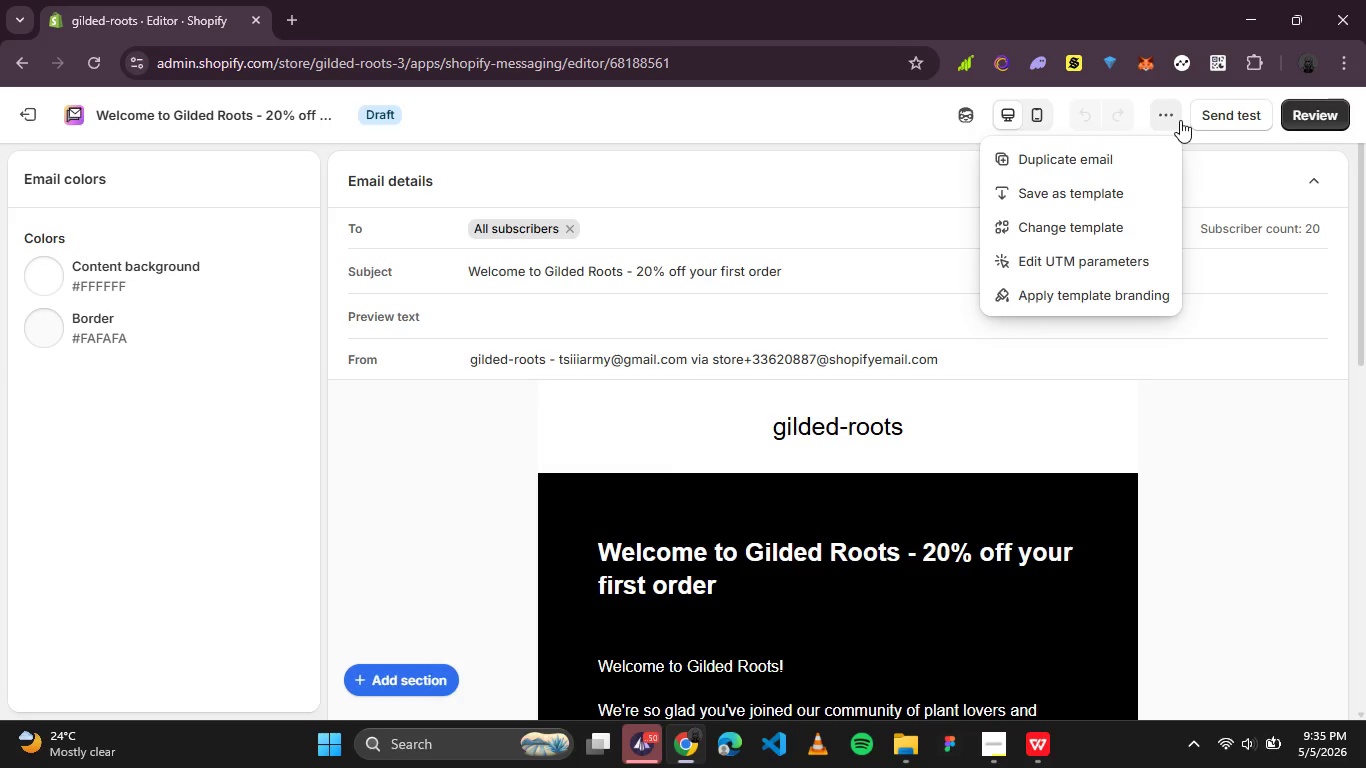 
left_click([1180, 120])
 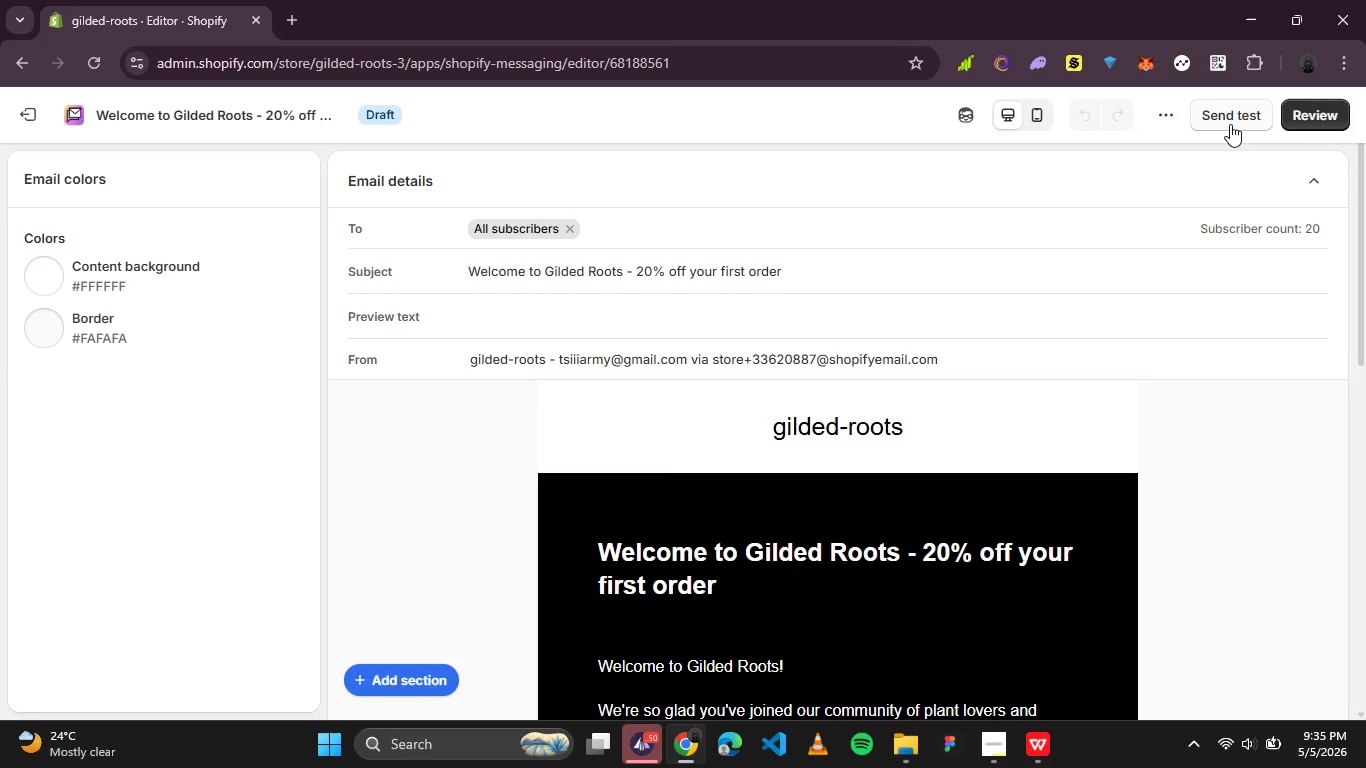 
left_click([1230, 124])
 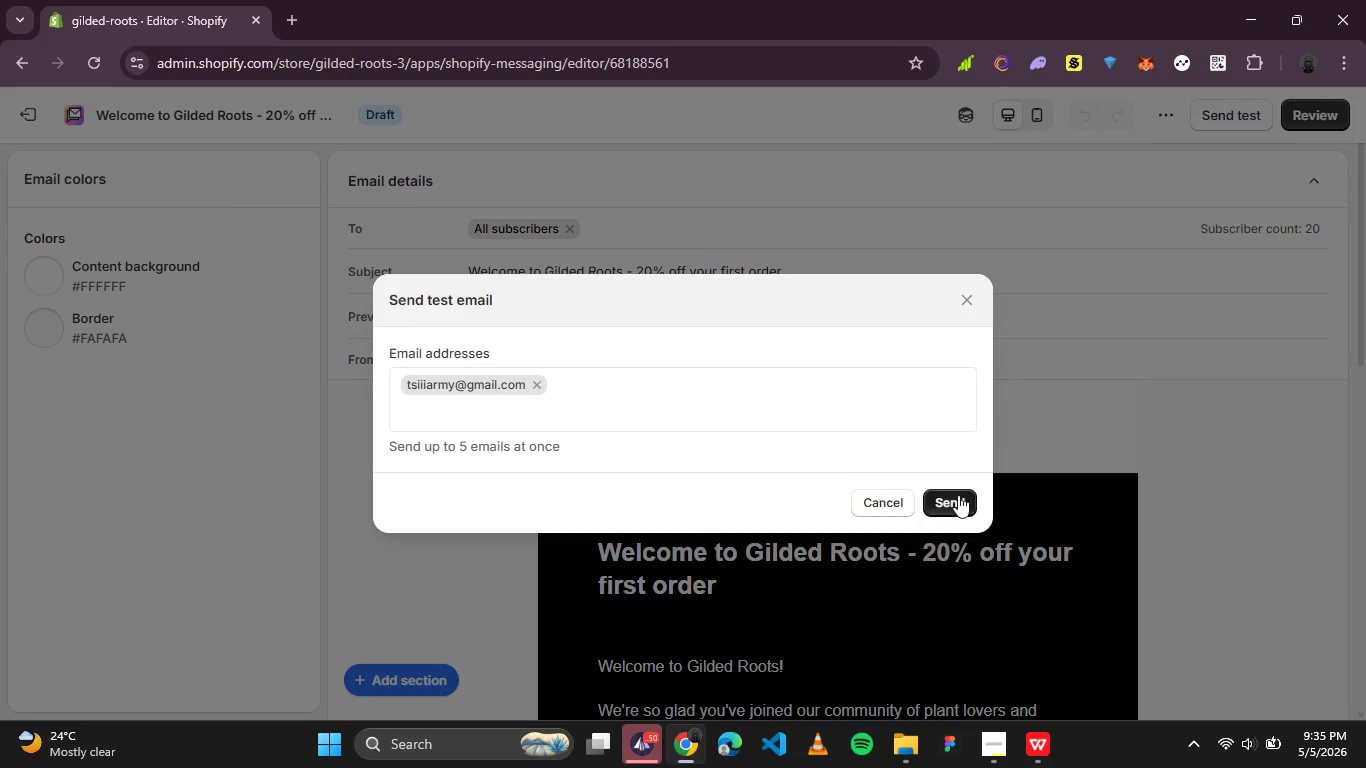 
left_click([948, 506])
 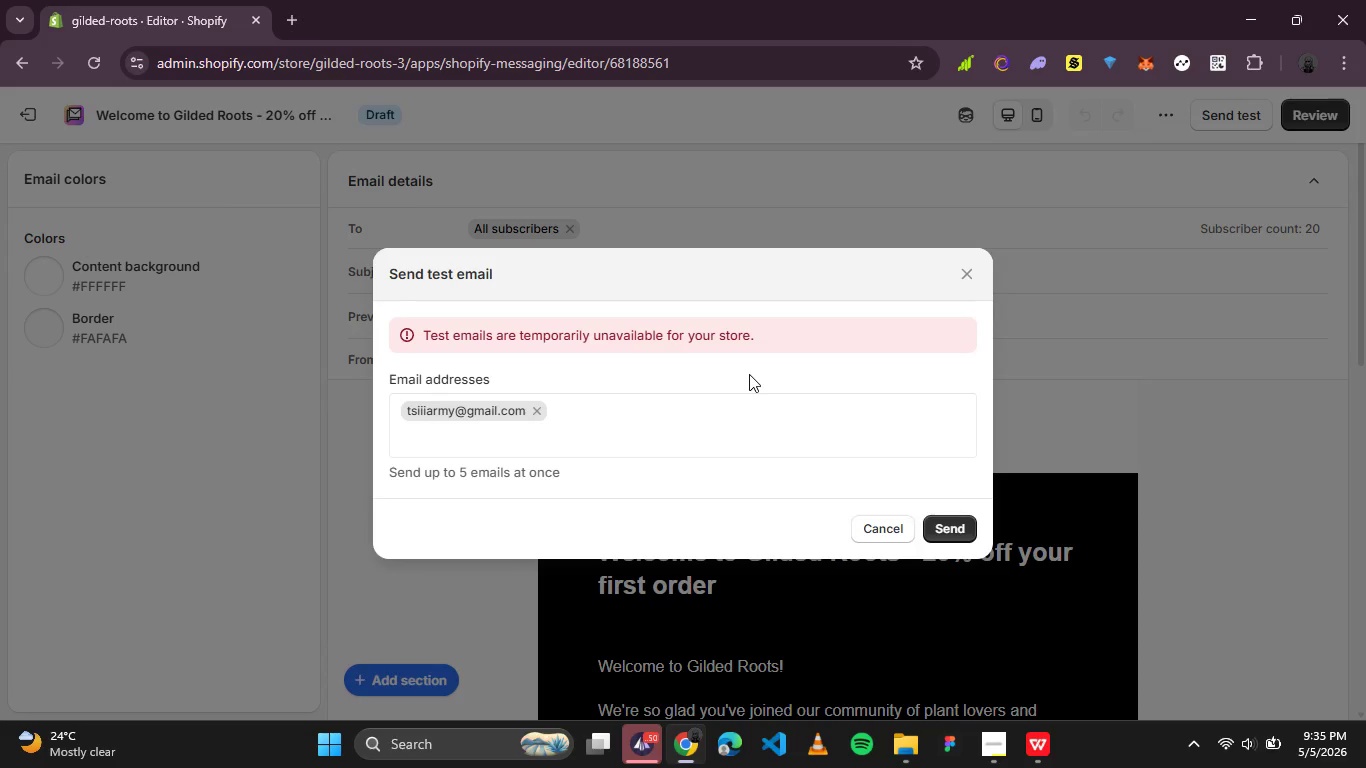 
left_click([749, 374])
 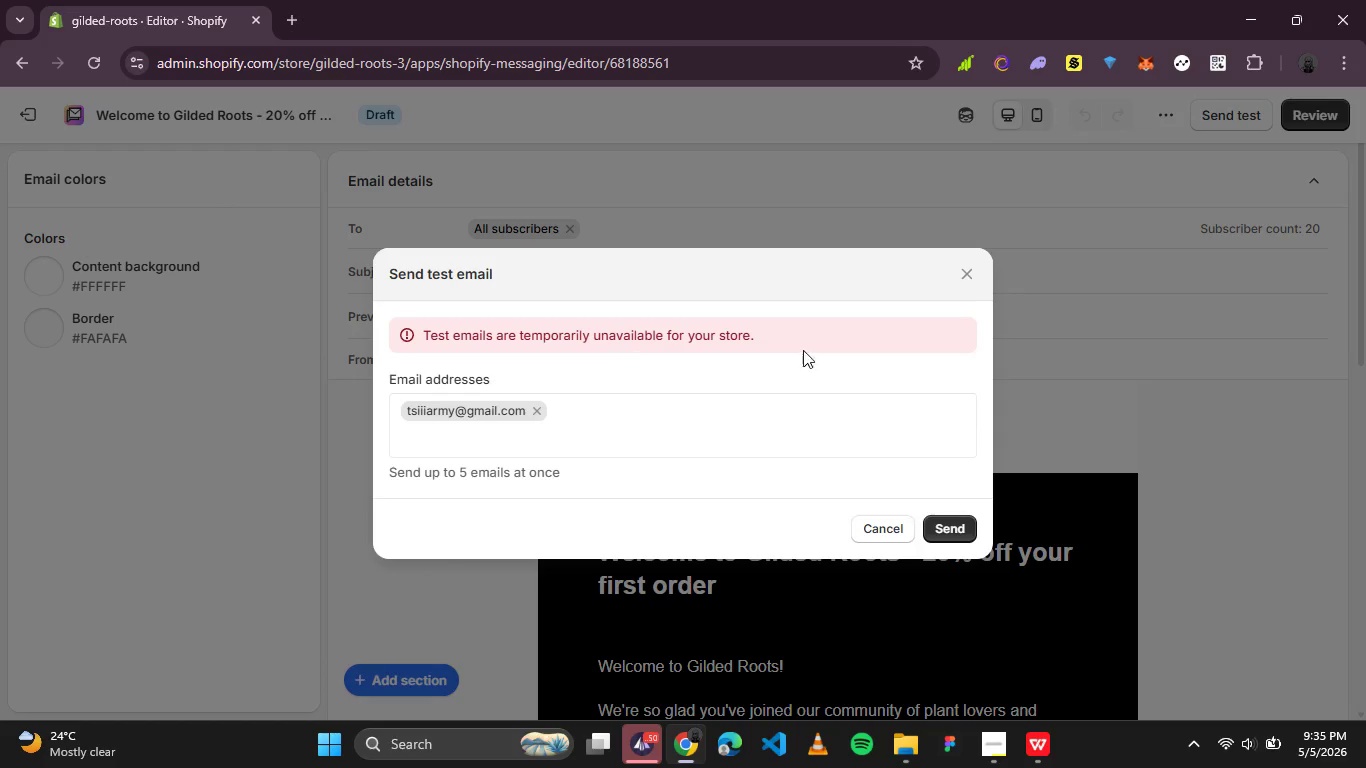 
left_click([971, 281])
 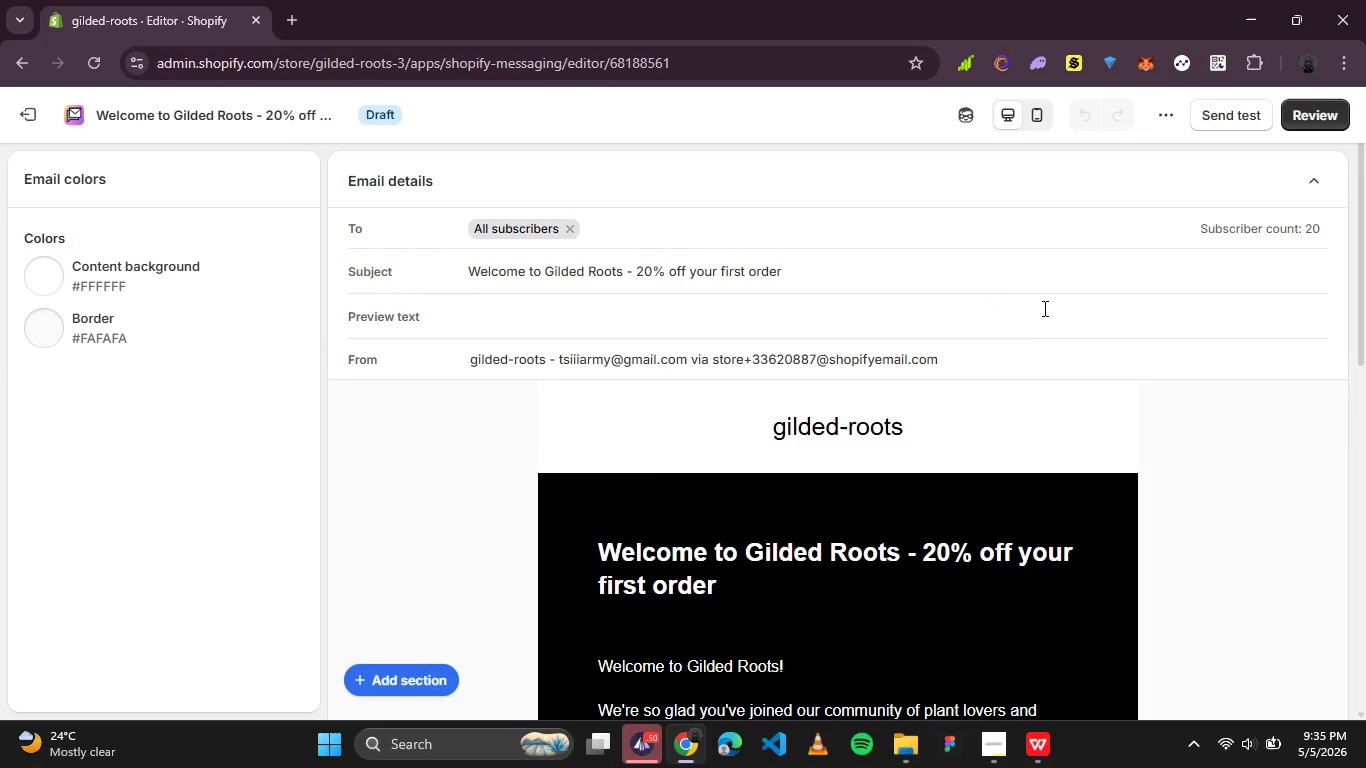 
scroll: coordinate [1046, 314], scroll_direction: down, amount: 6.0
 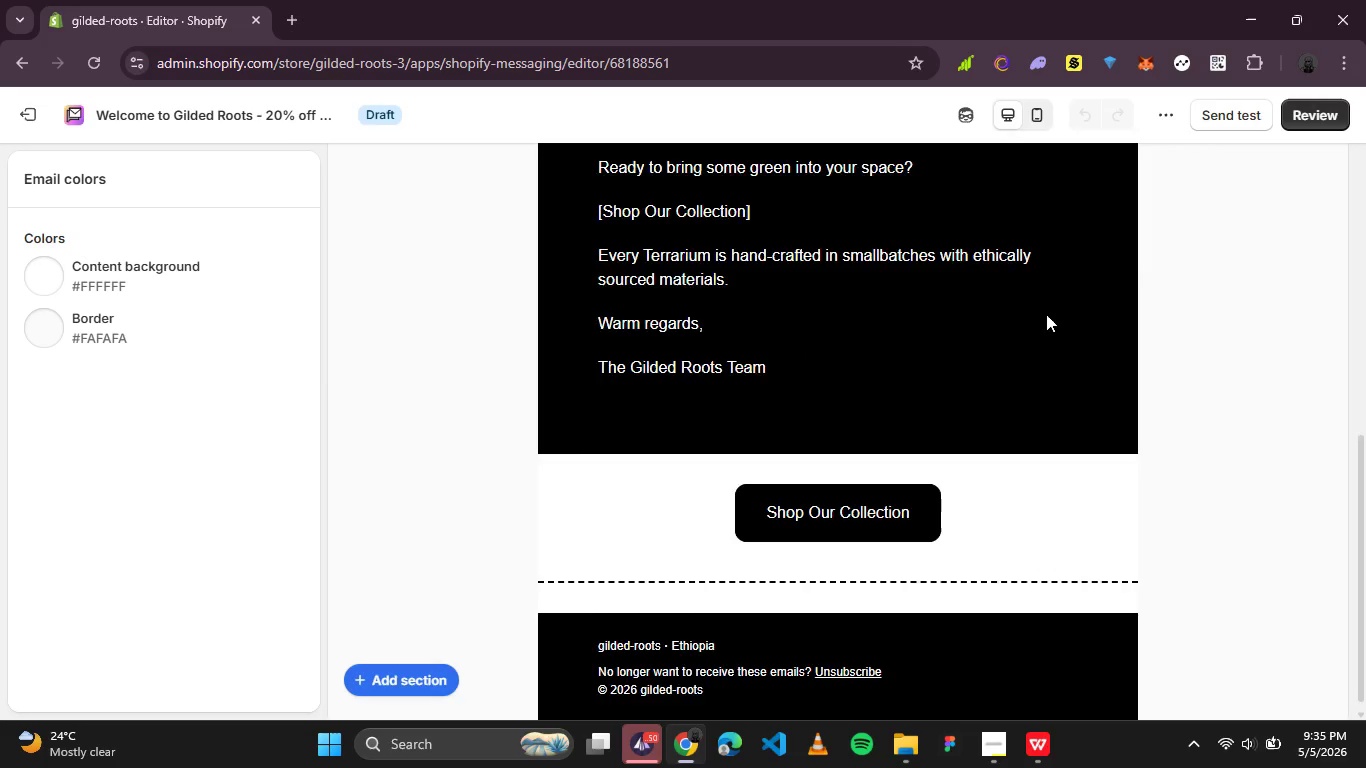 
scroll: coordinate [1046, 314], scroll_direction: up, amount: 4.0
 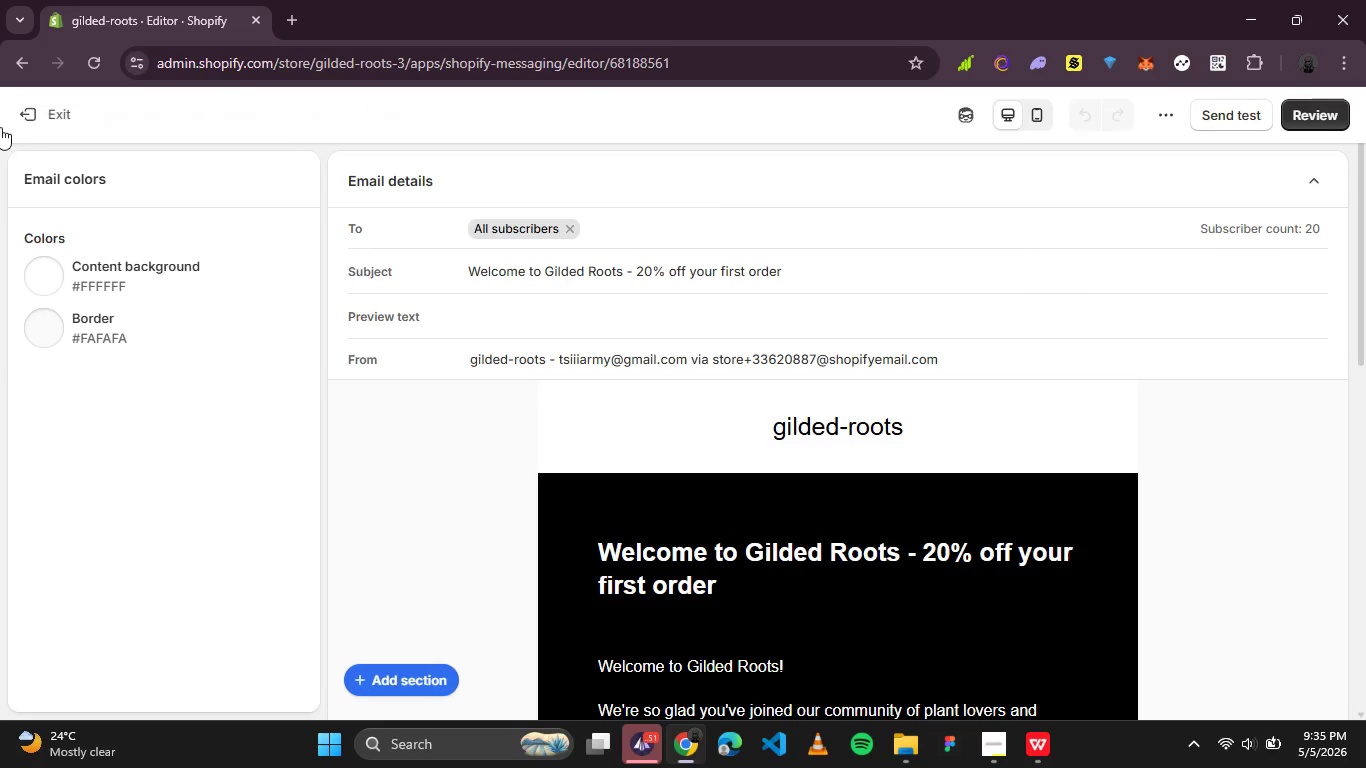 
left_click([28, 123])
 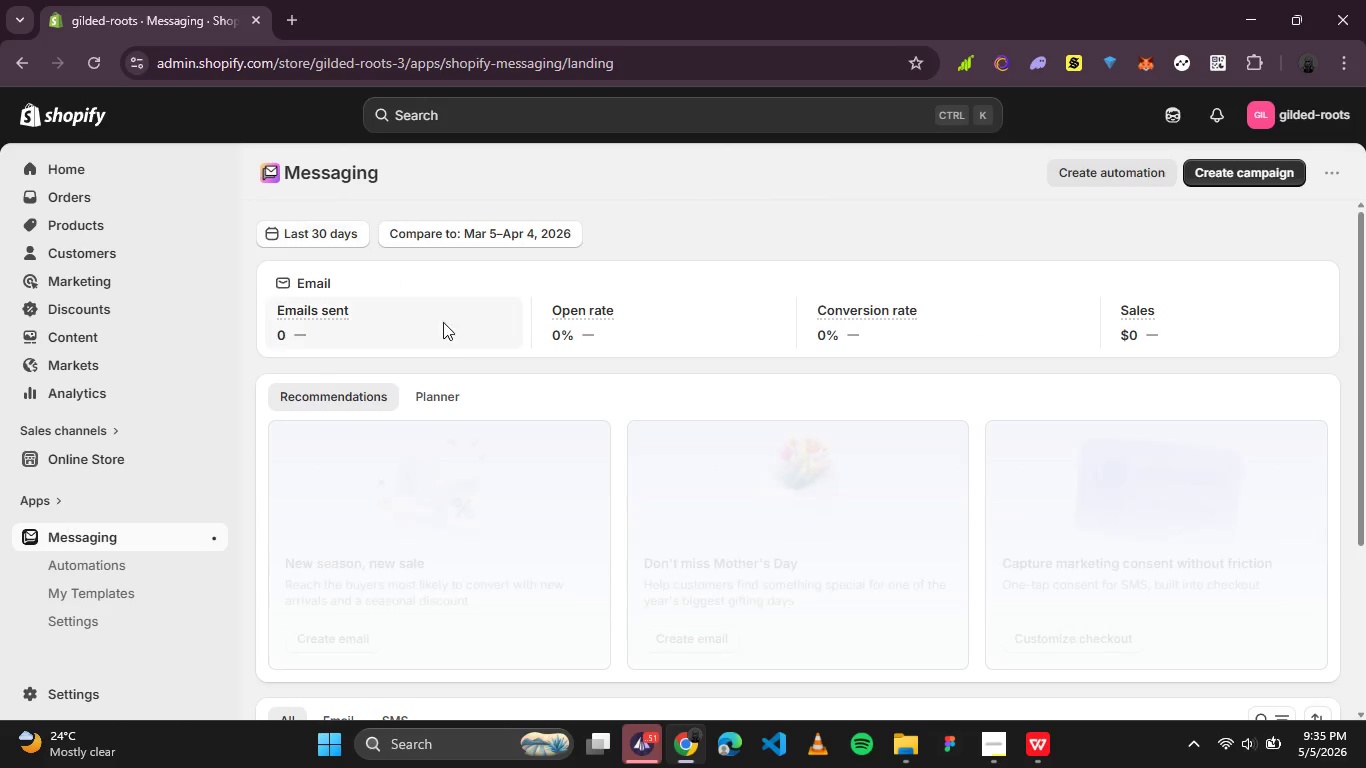 
scroll: coordinate [653, 369], scroll_direction: down, amount: 4.0
 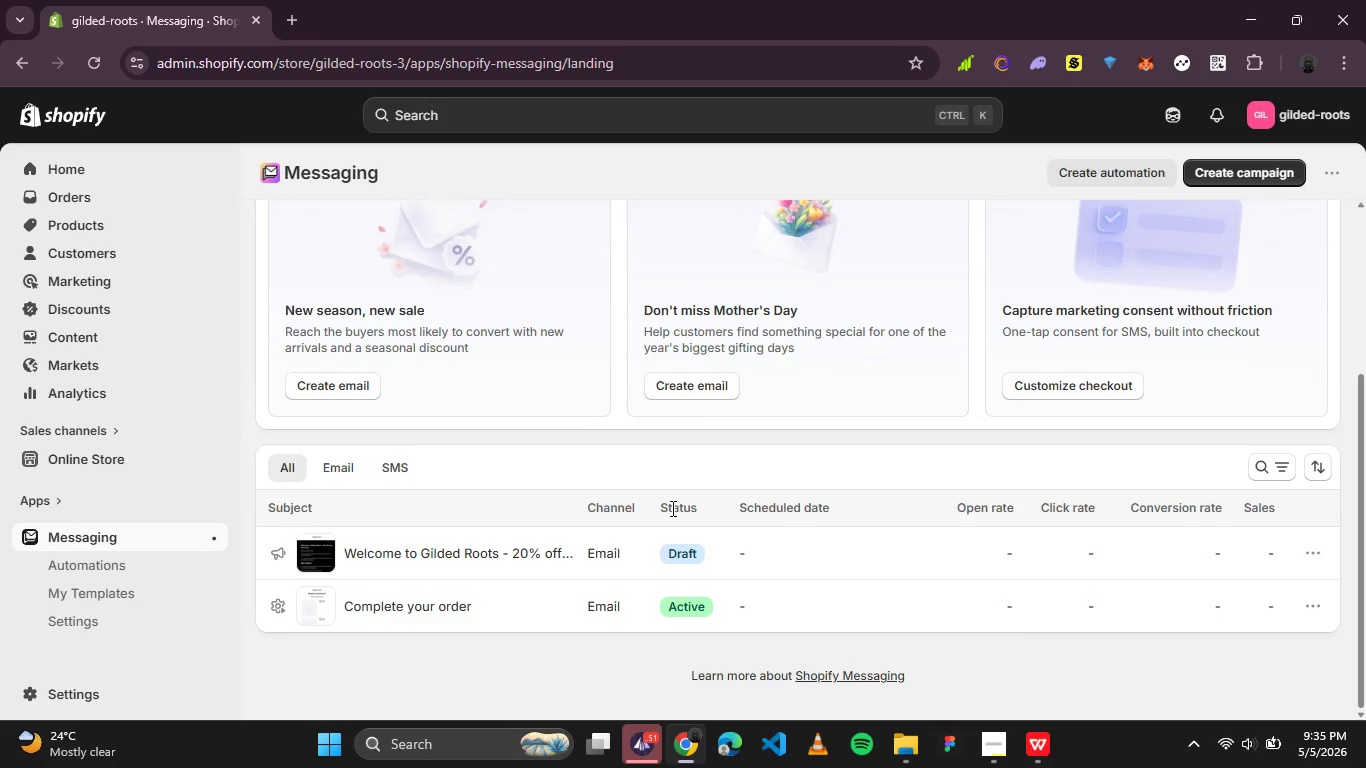 
left_click([671, 508])
 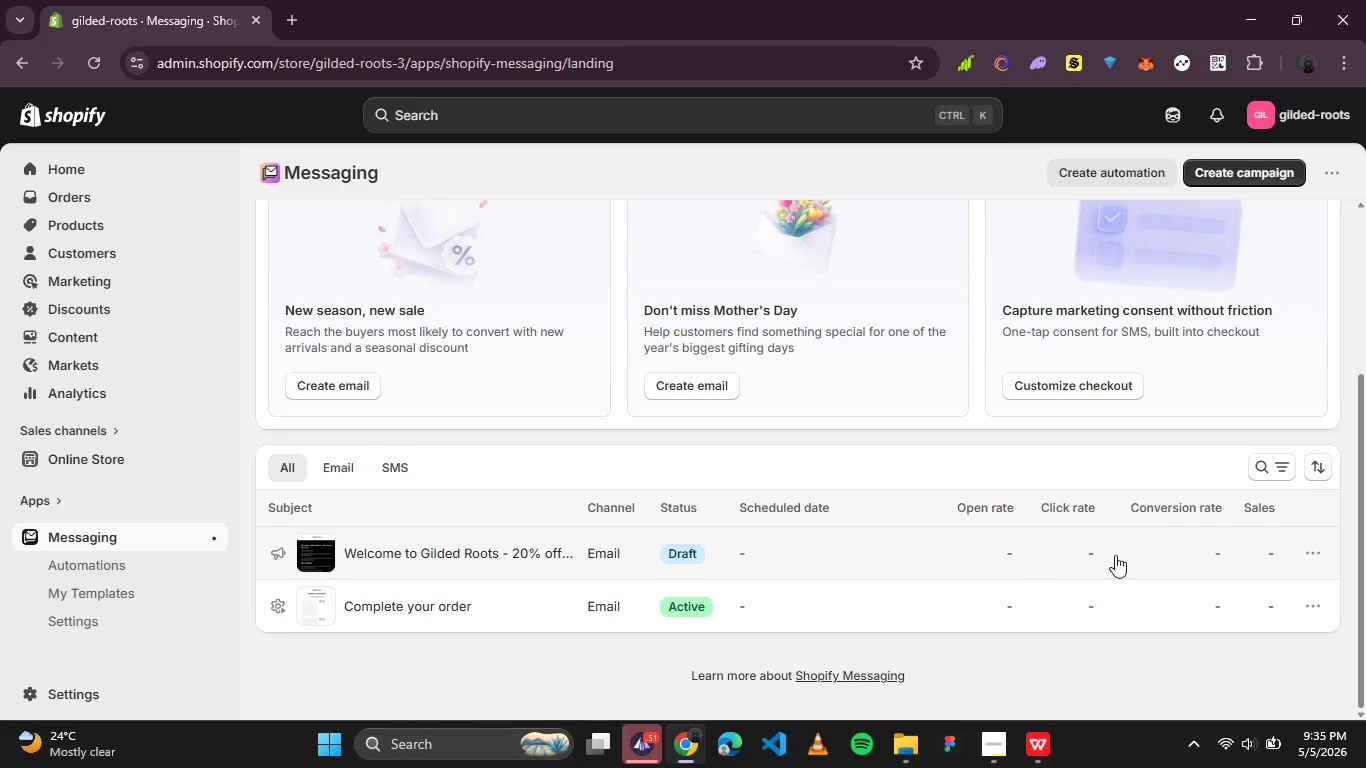 
left_click([1317, 552])
 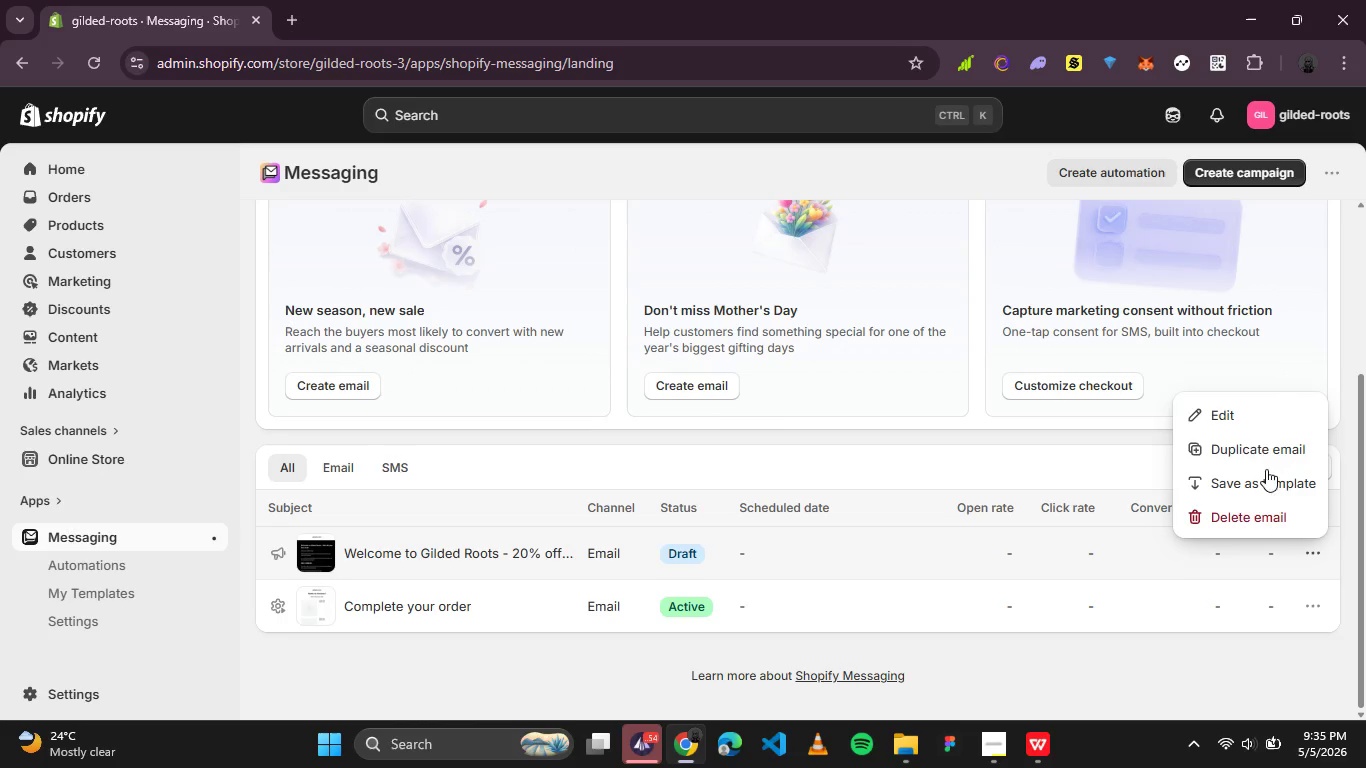 
left_click([1244, 421])
 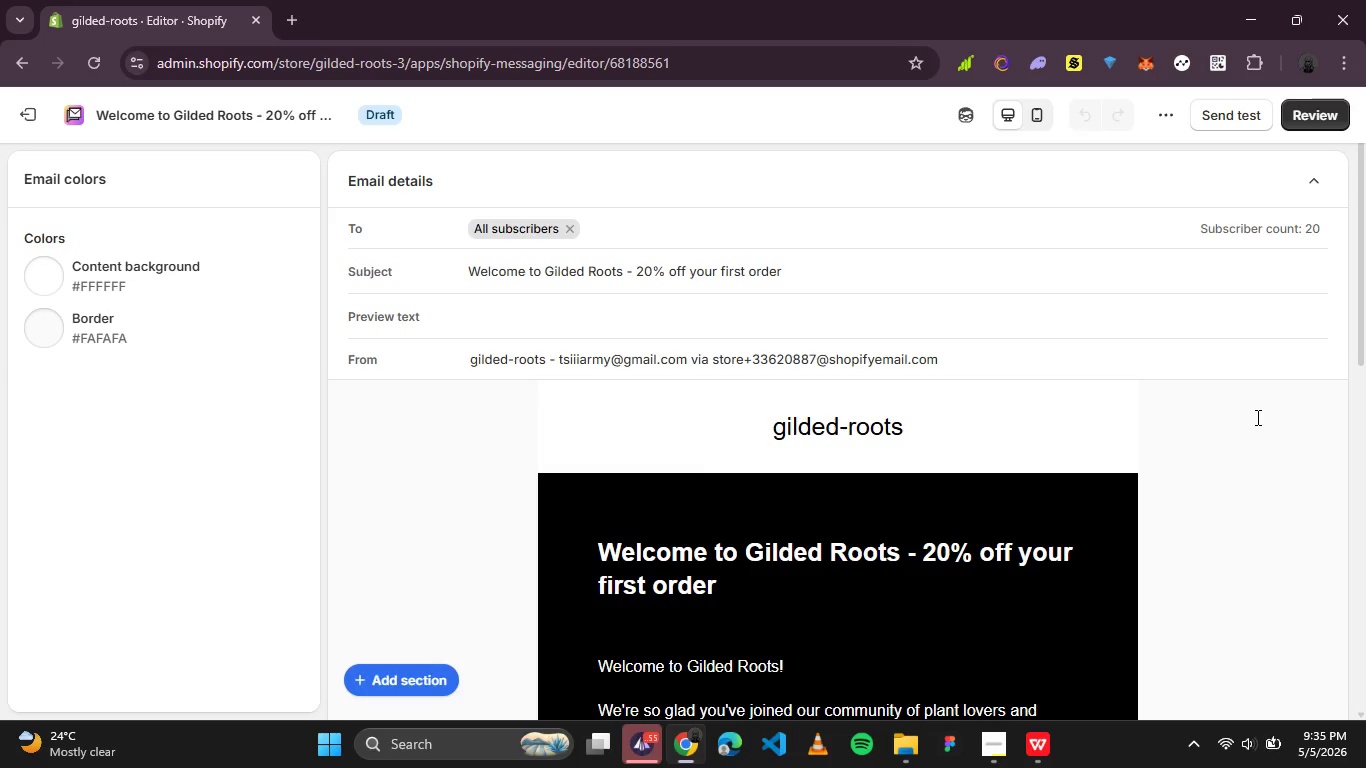 
wait(13.28)
 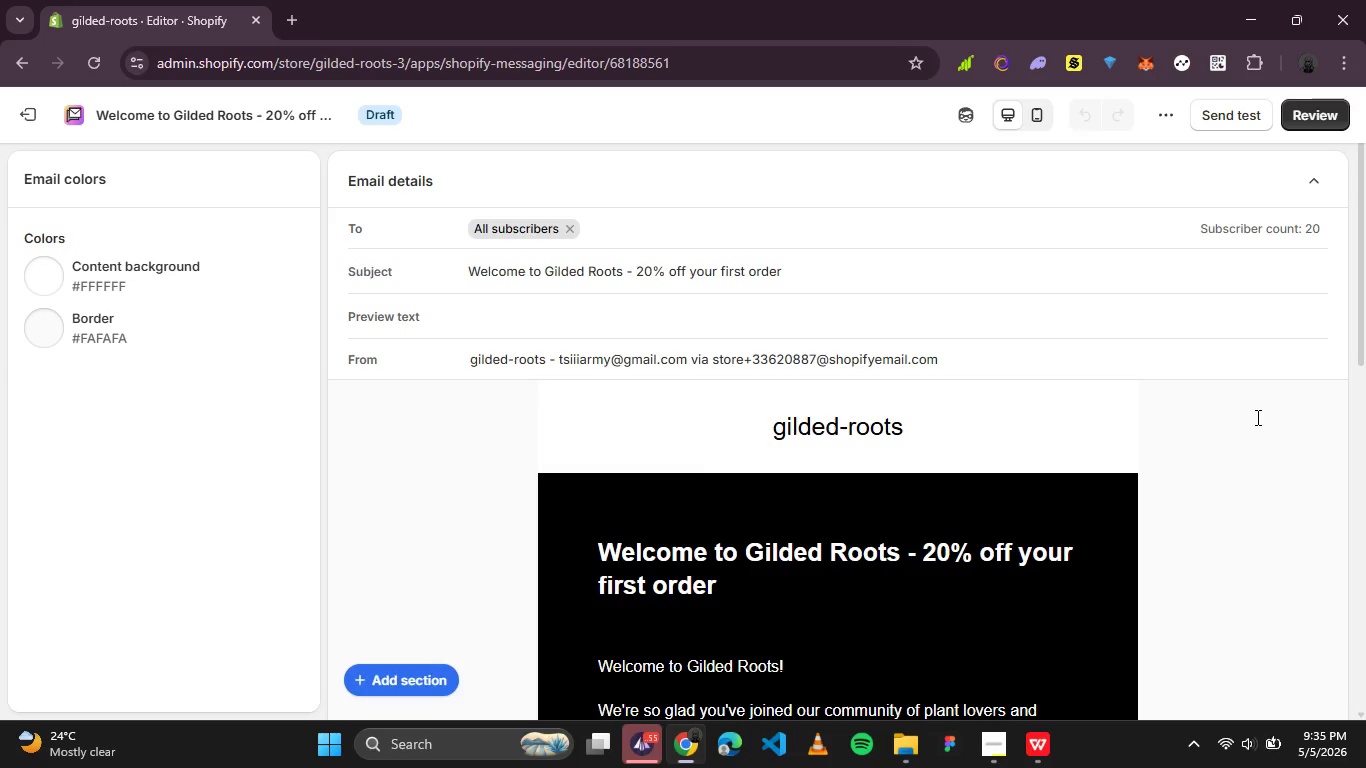 
left_click([25, 108])
 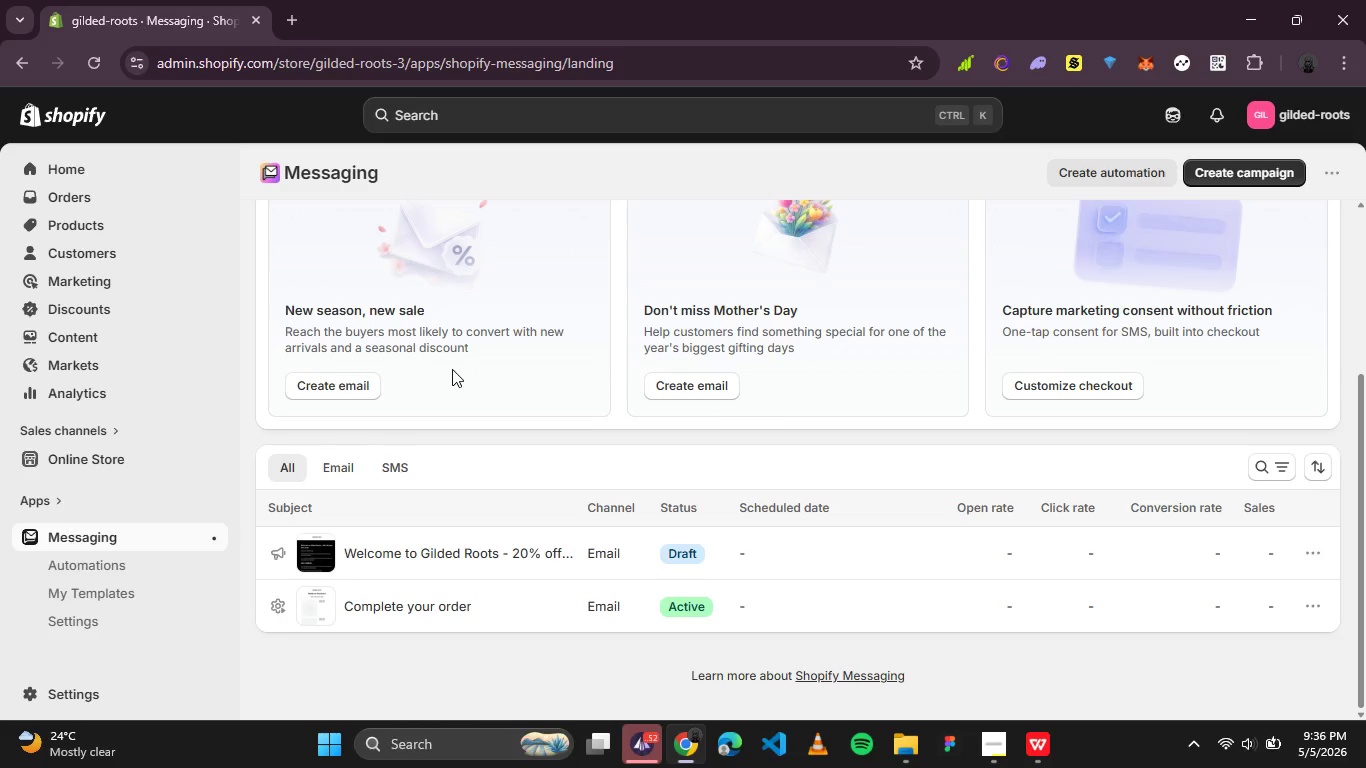 
wait(26.66)
 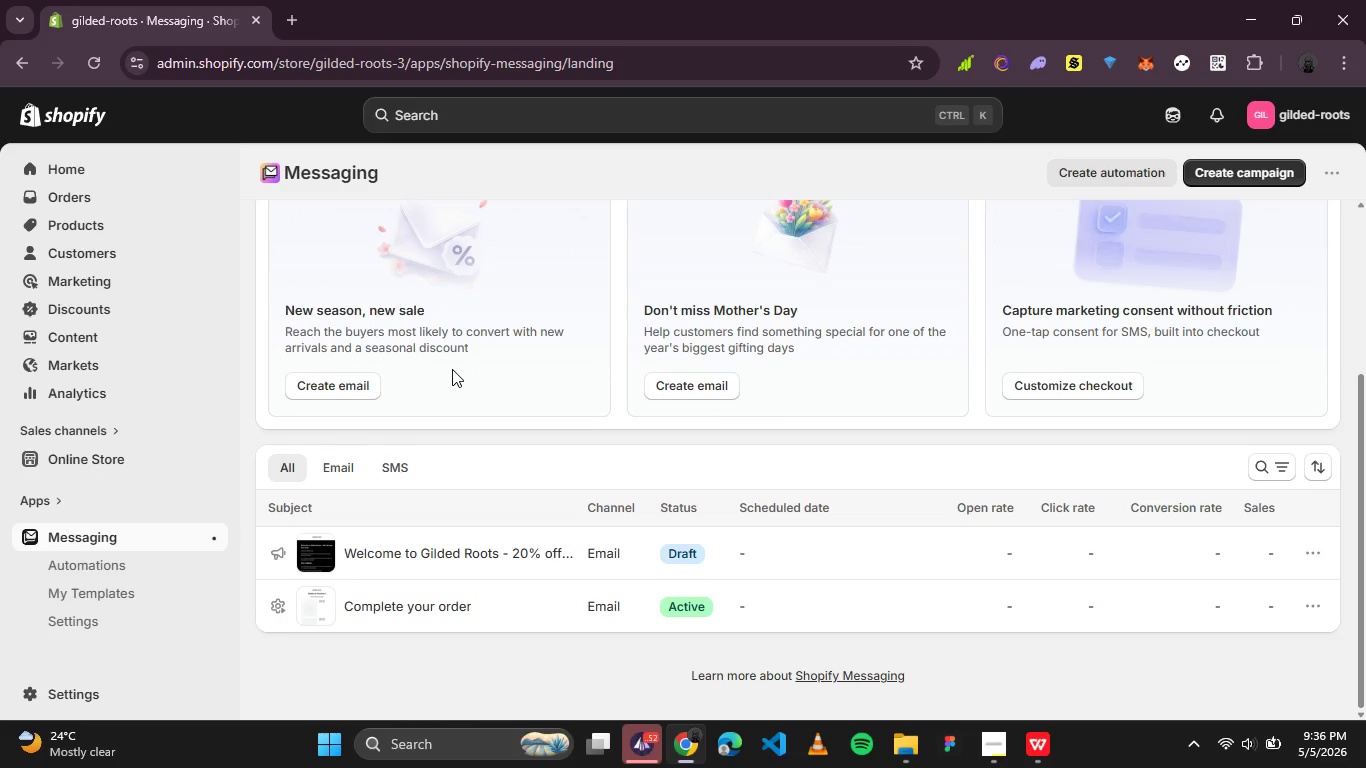 
left_click([355, 477])
 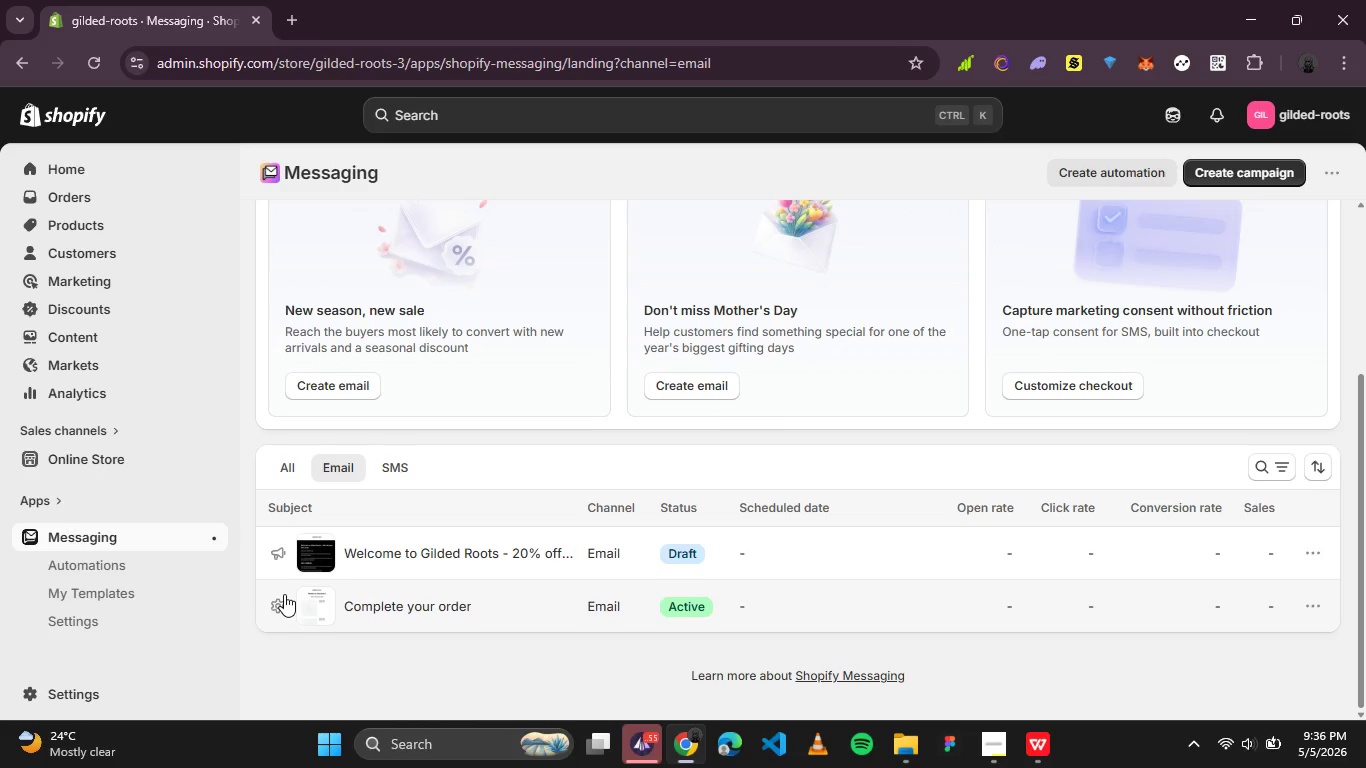 
wait(27.19)
 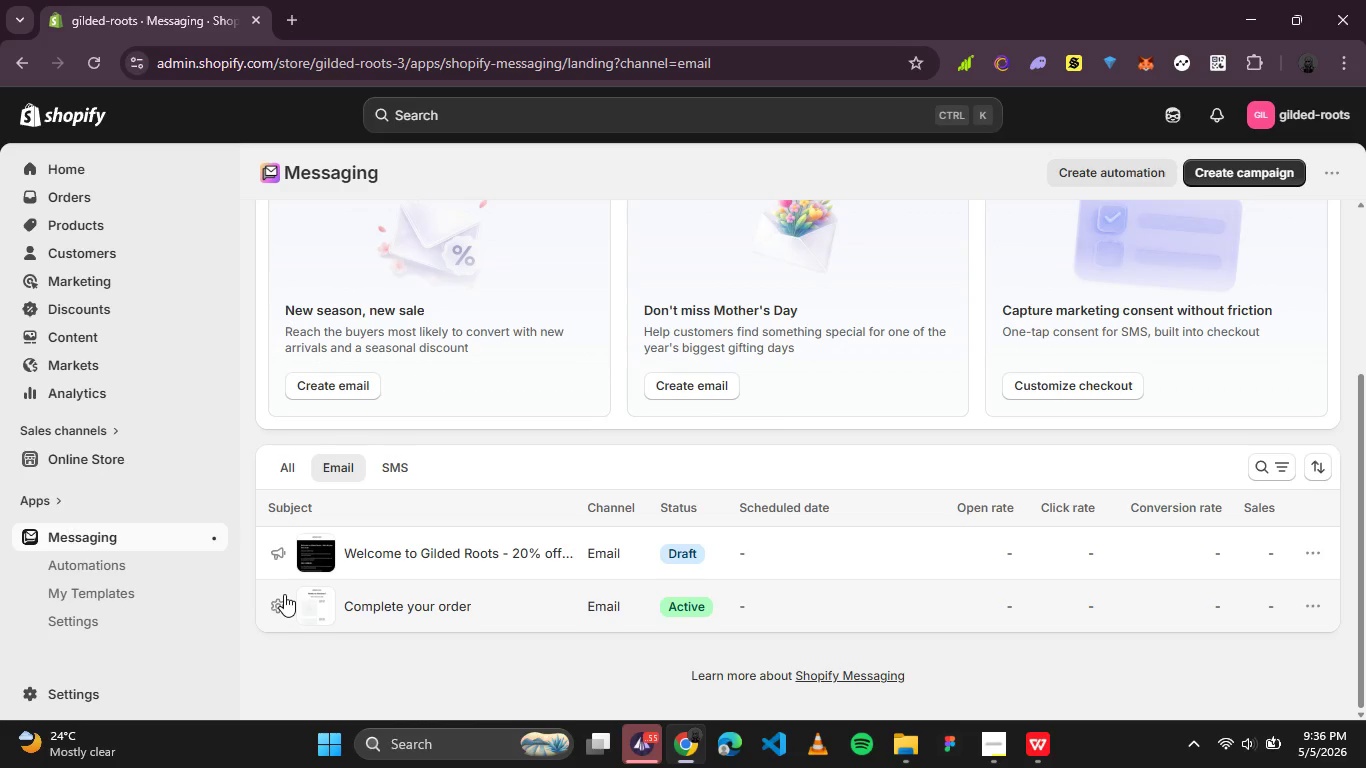 
left_click([435, 549])
 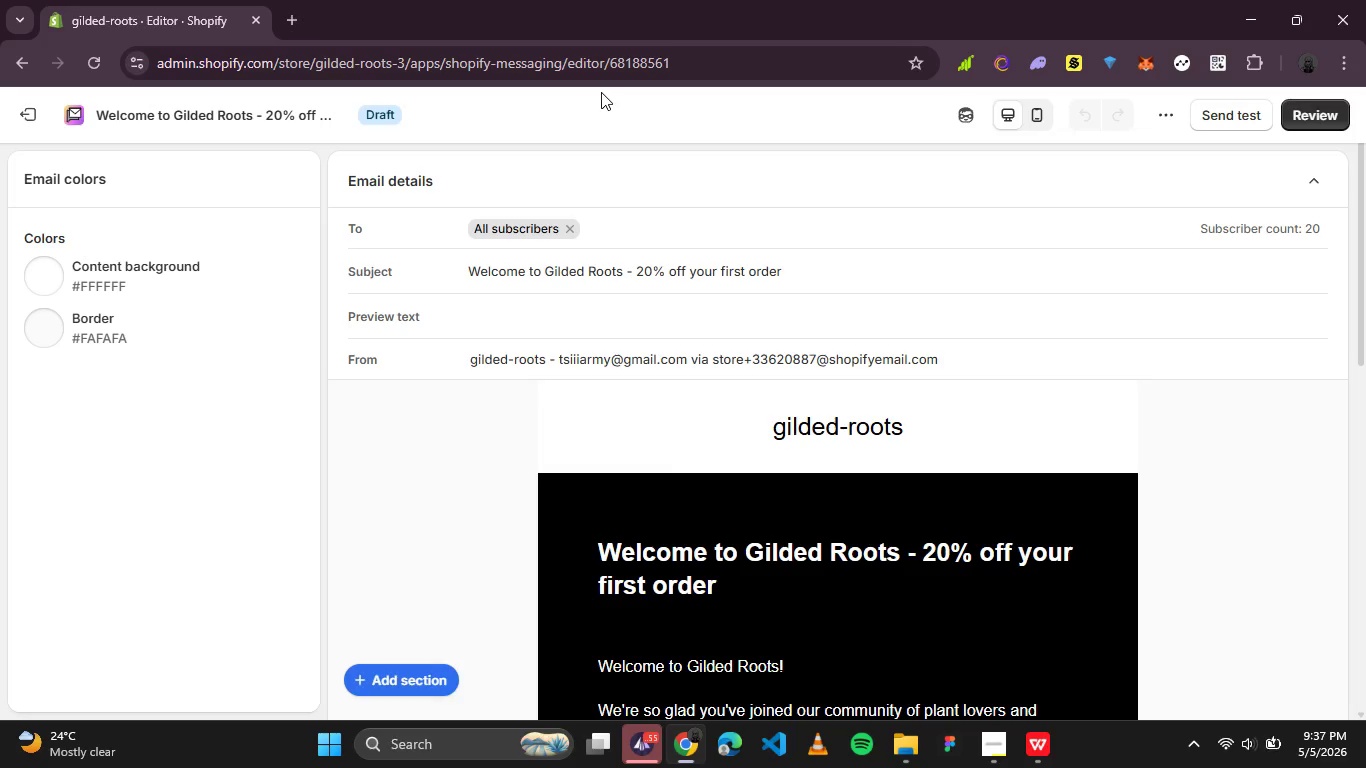 
wait(9.03)
 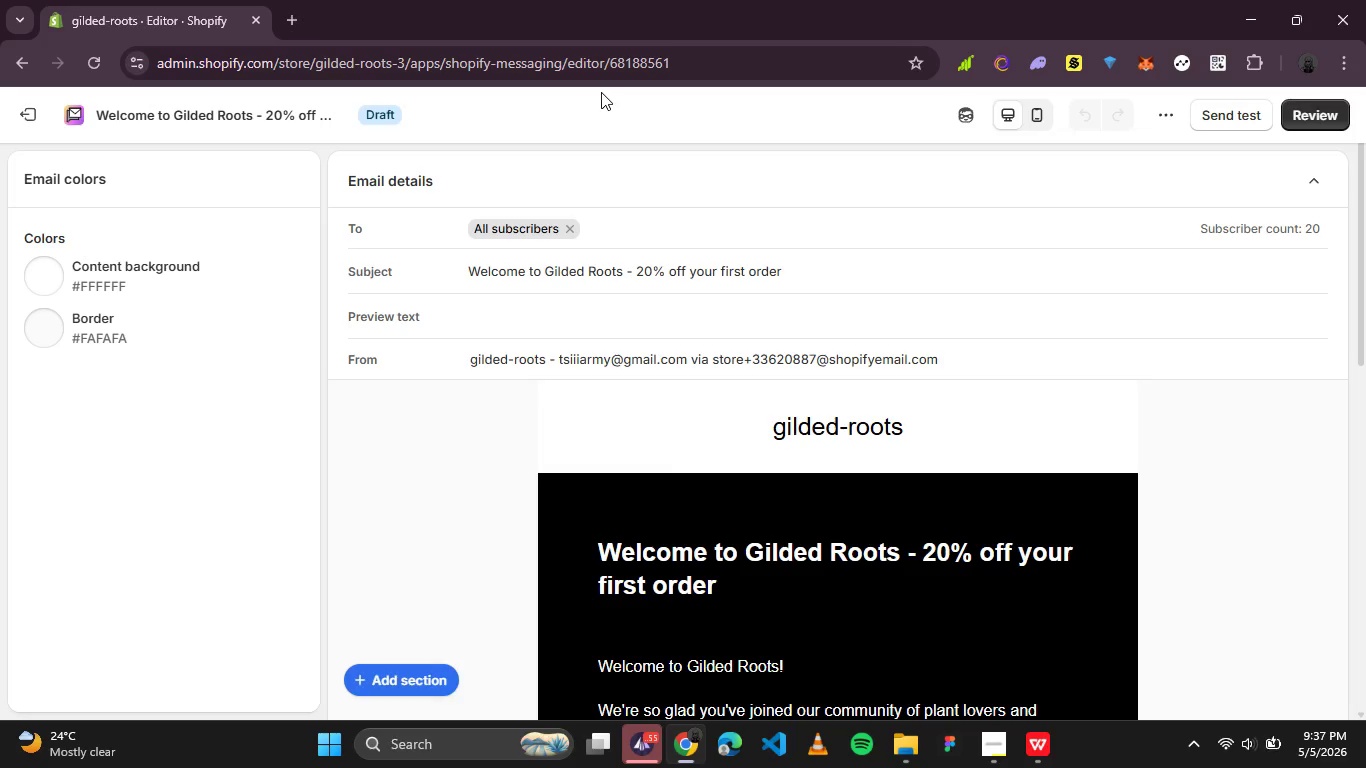 
left_click([1305, 126])
 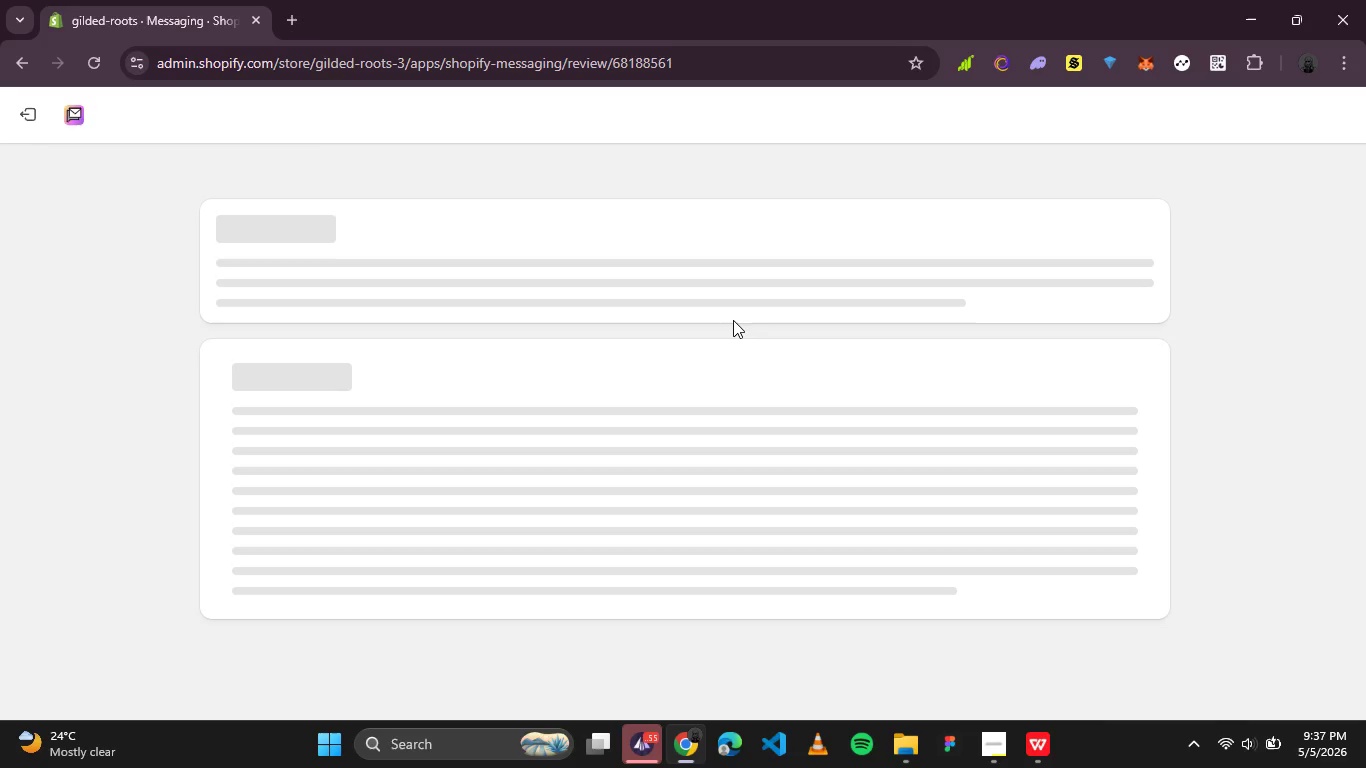 
wait(8.08)
 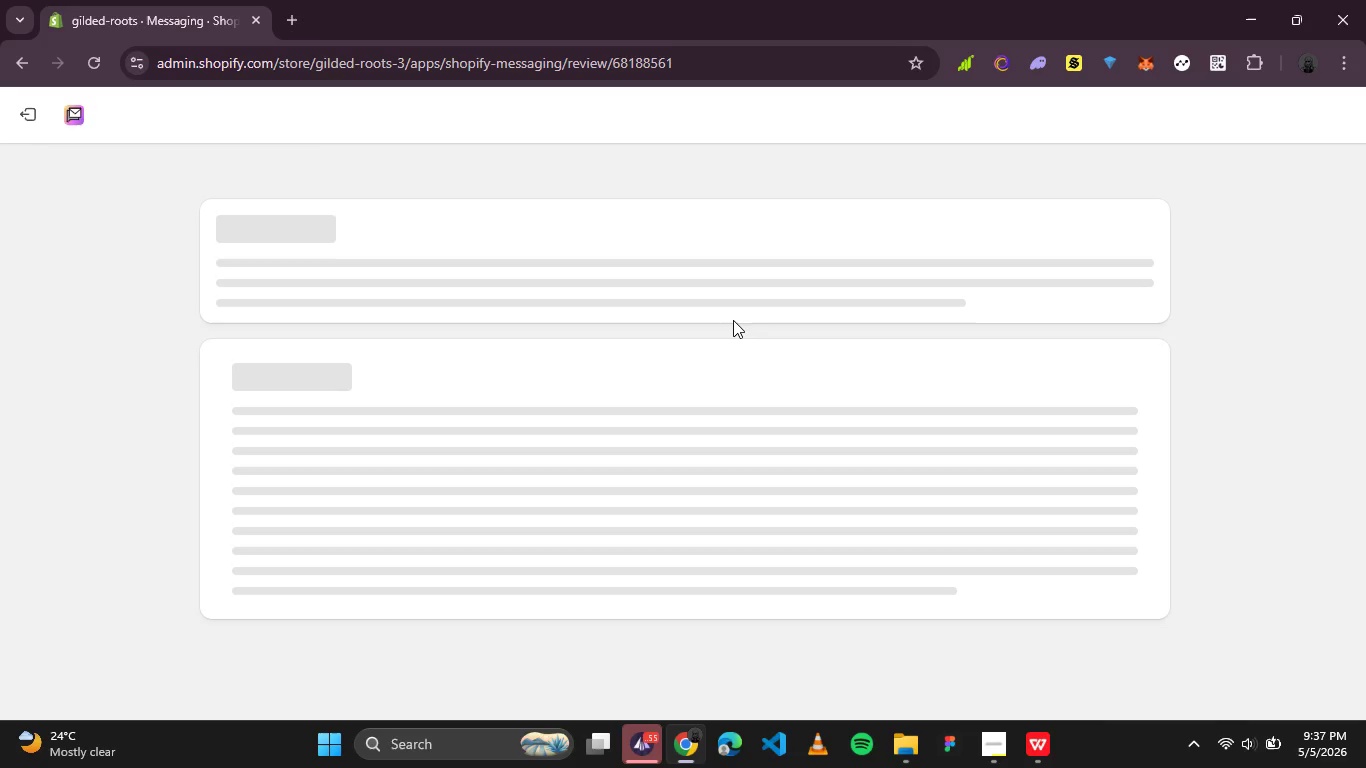 
scroll: coordinate [677, 214], scroll_direction: down, amount: 1.0
 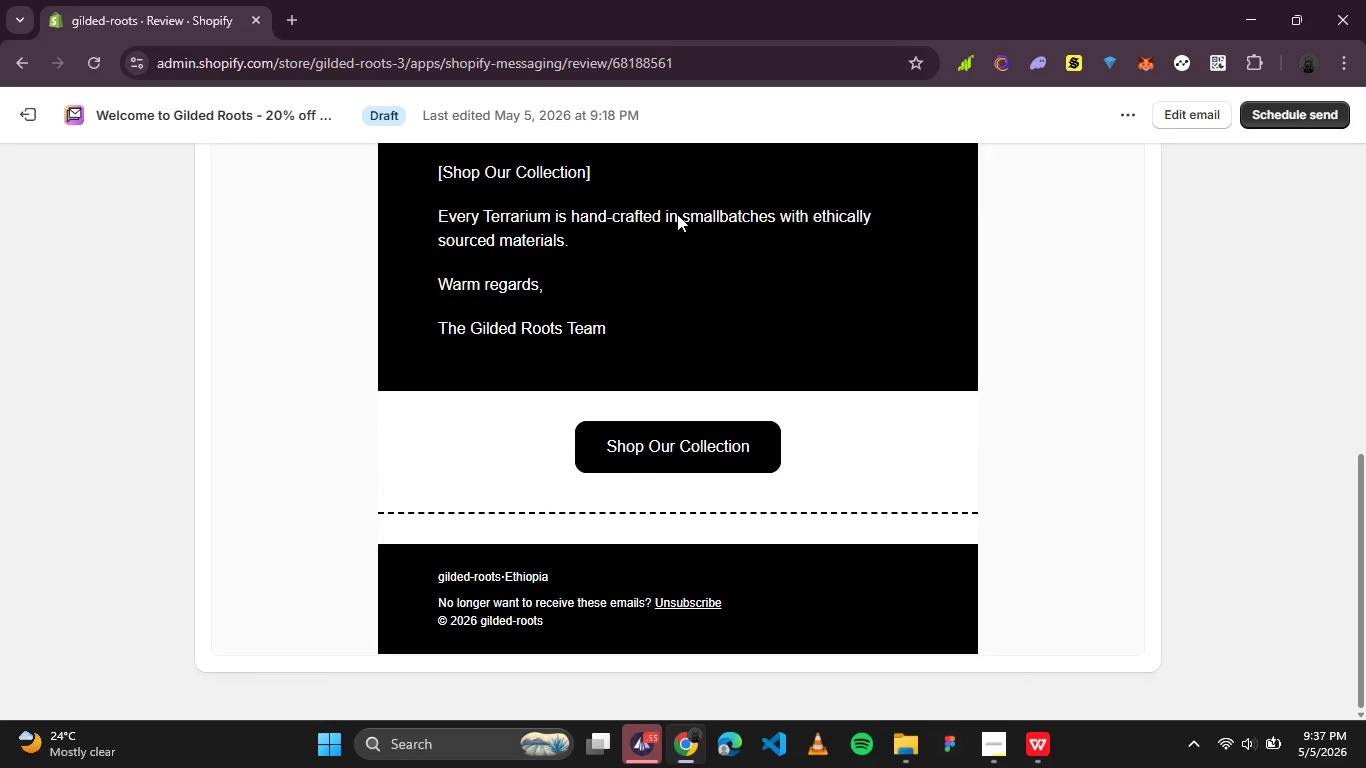 
wait(5.86)
 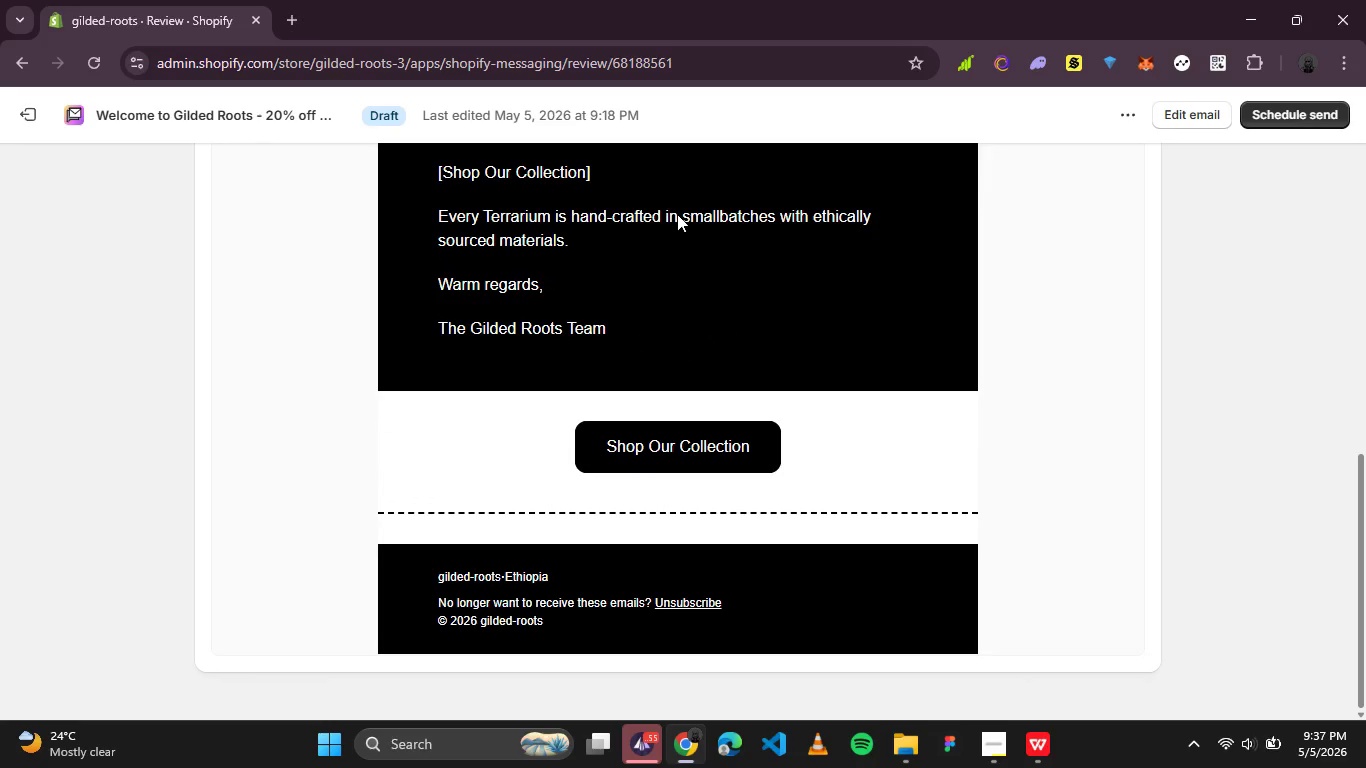 
scroll: coordinate [674, 240], scroll_direction: down, amount: 1.0
 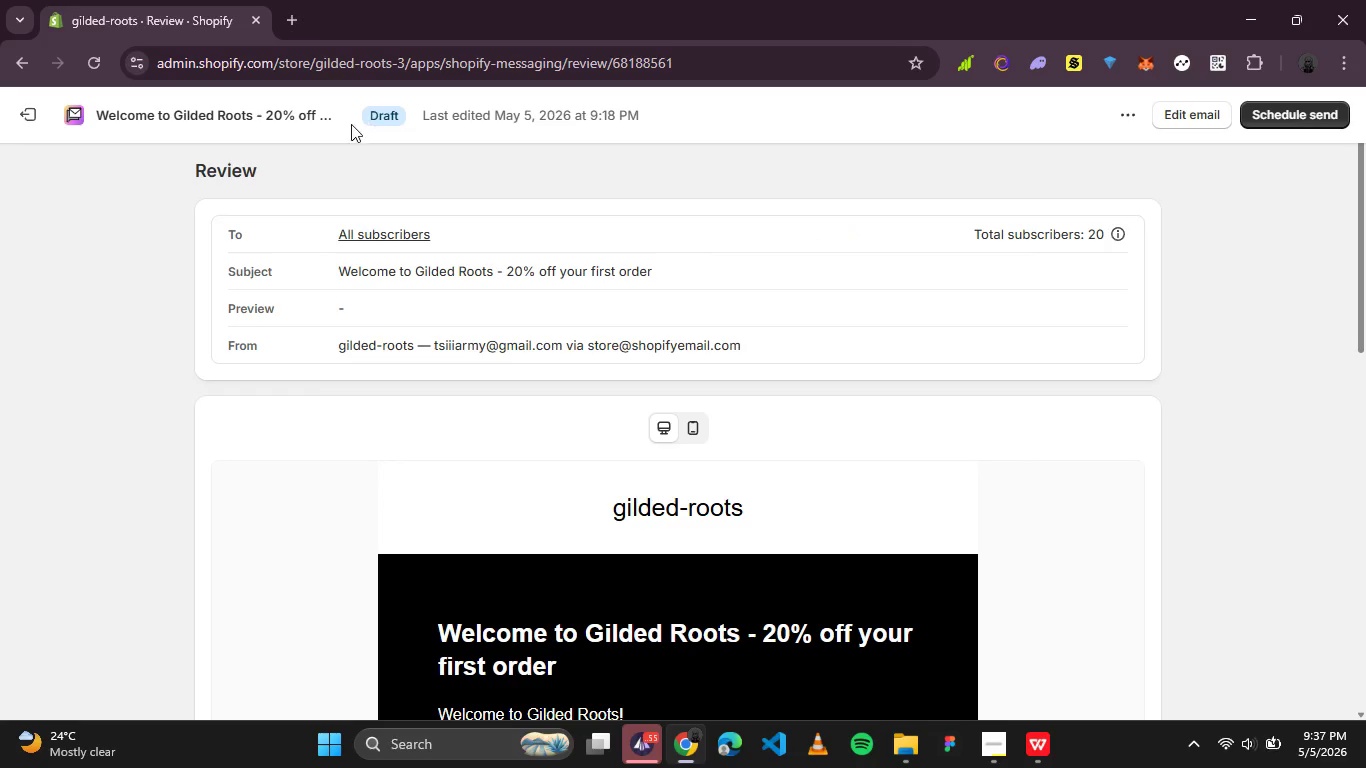 
left_click([1339, 116])
 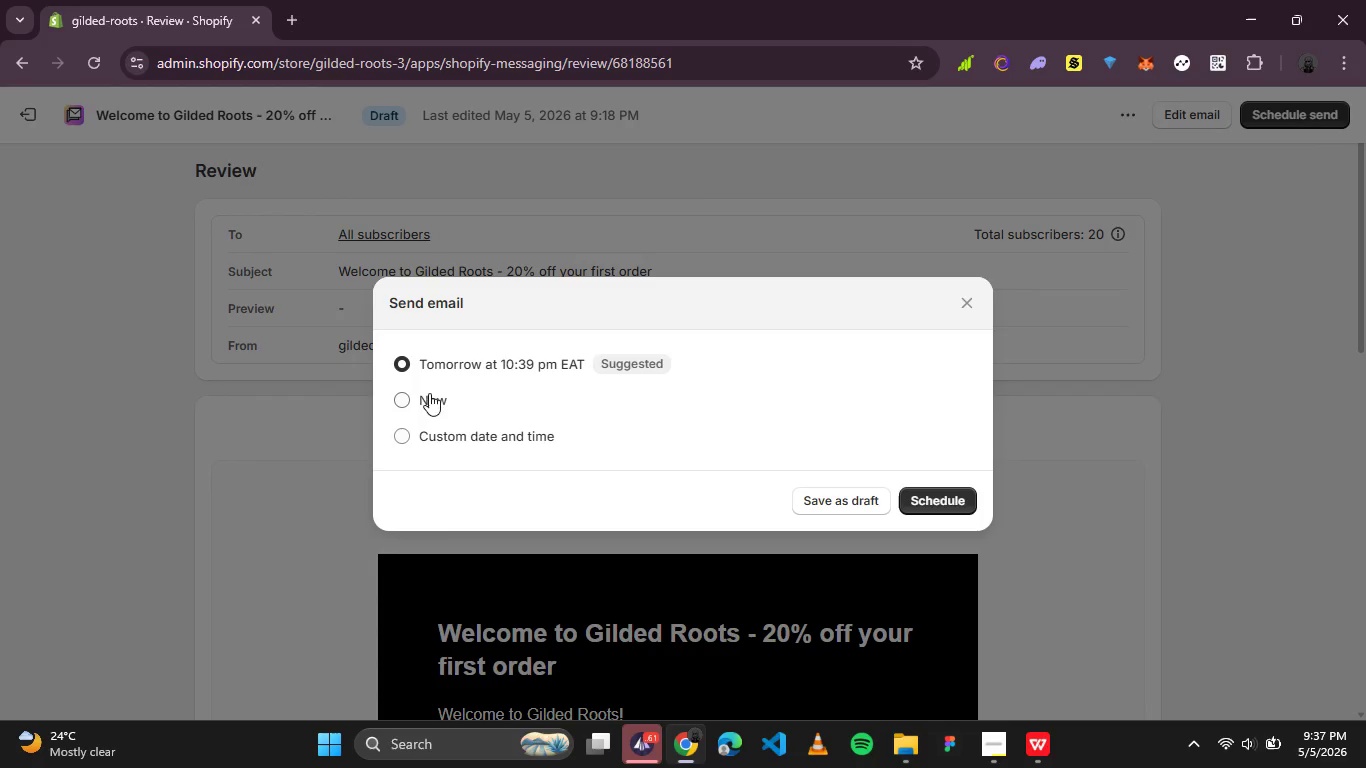 
left_click([417, 398])
 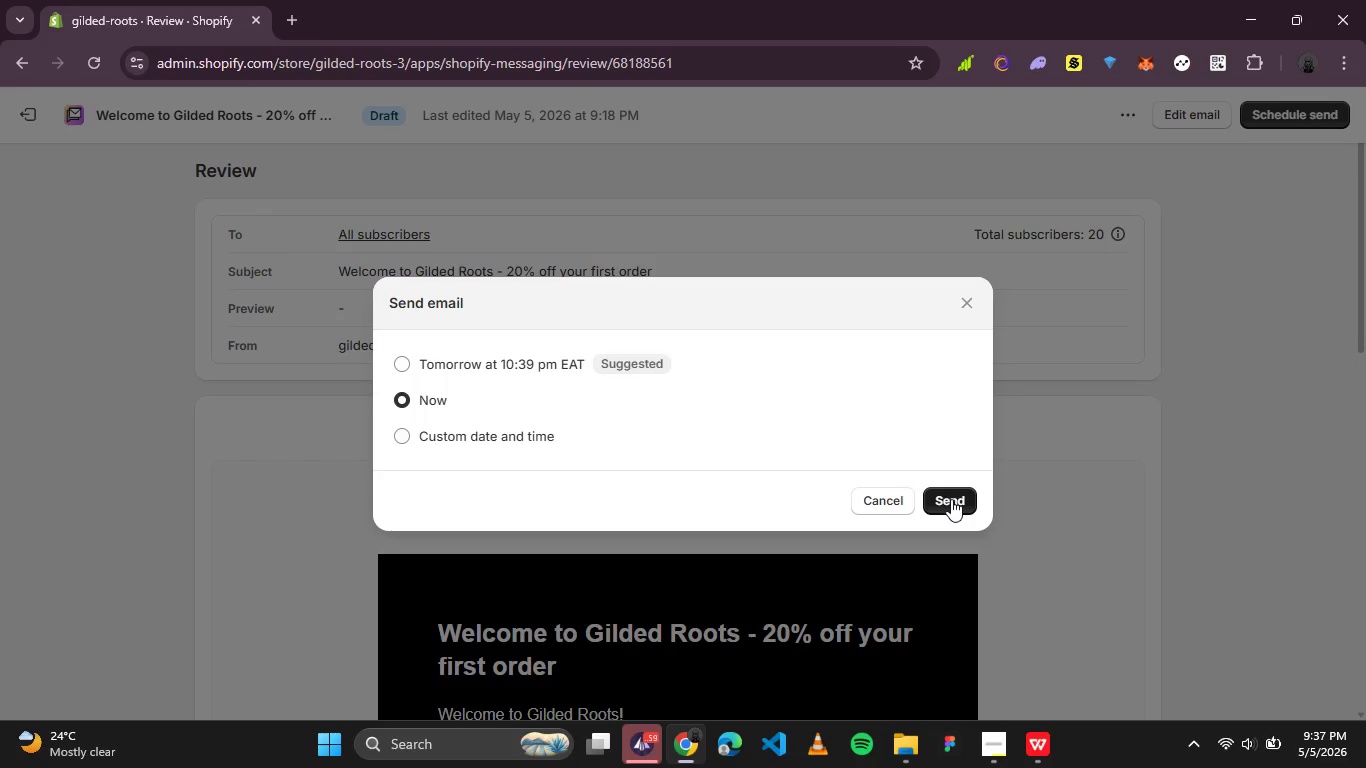 
wait(11.95)
 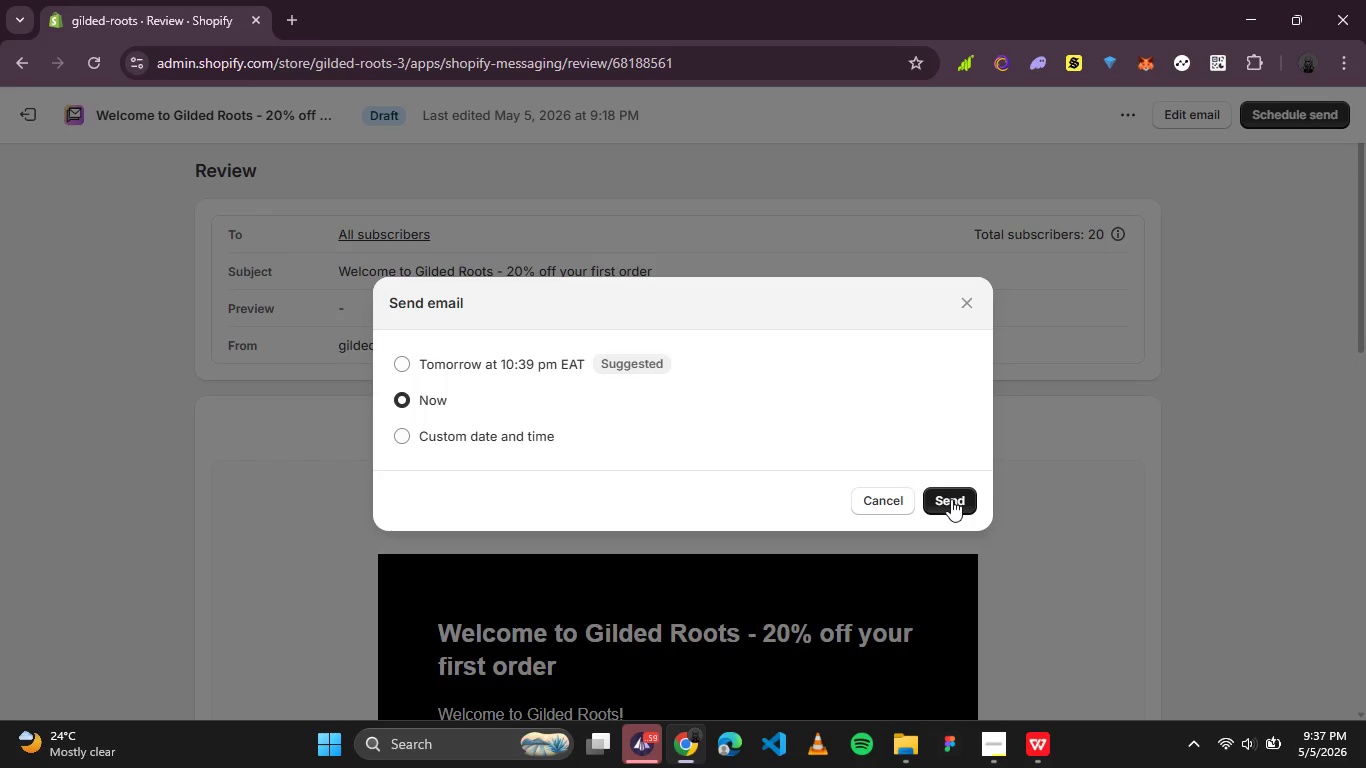 
left_click([951, 499])
 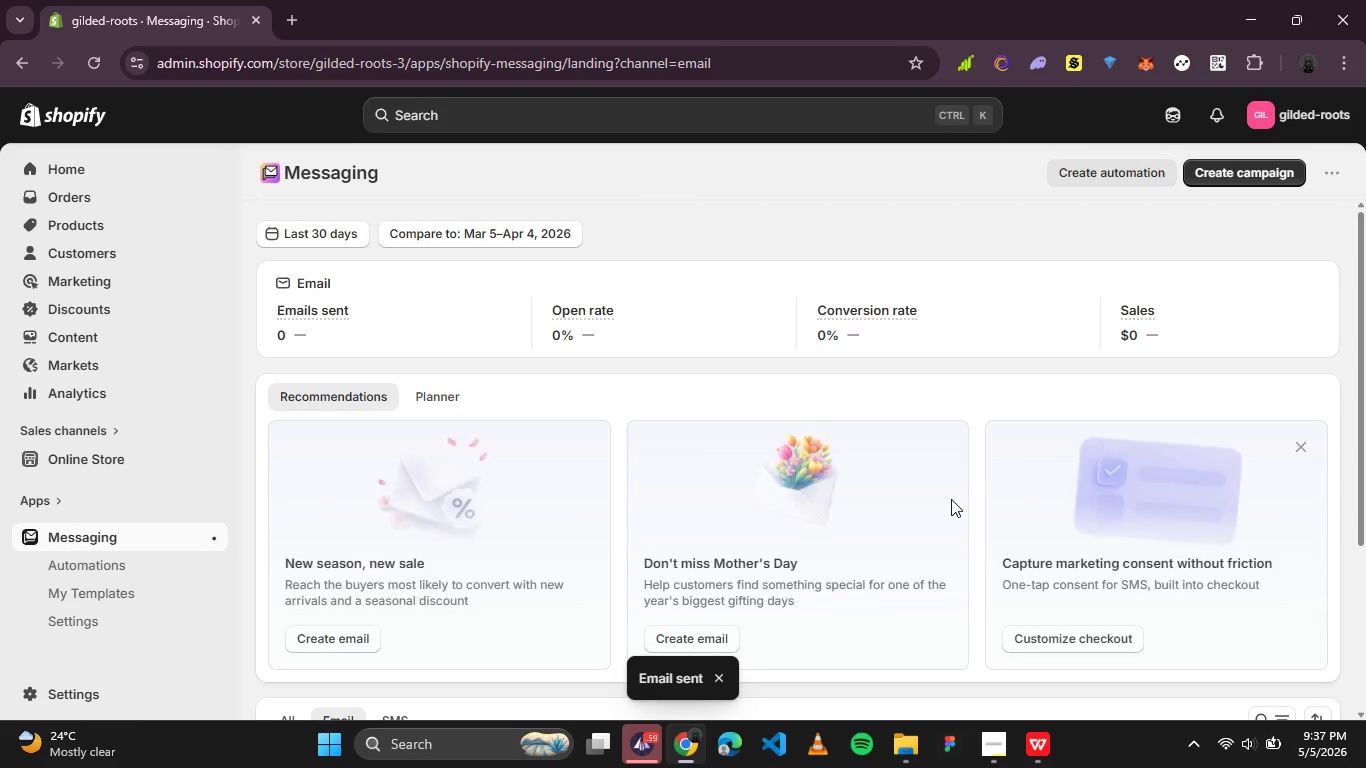 
scroll: coordinate [709, 377], scroll_direction: down, amount: 3.0
 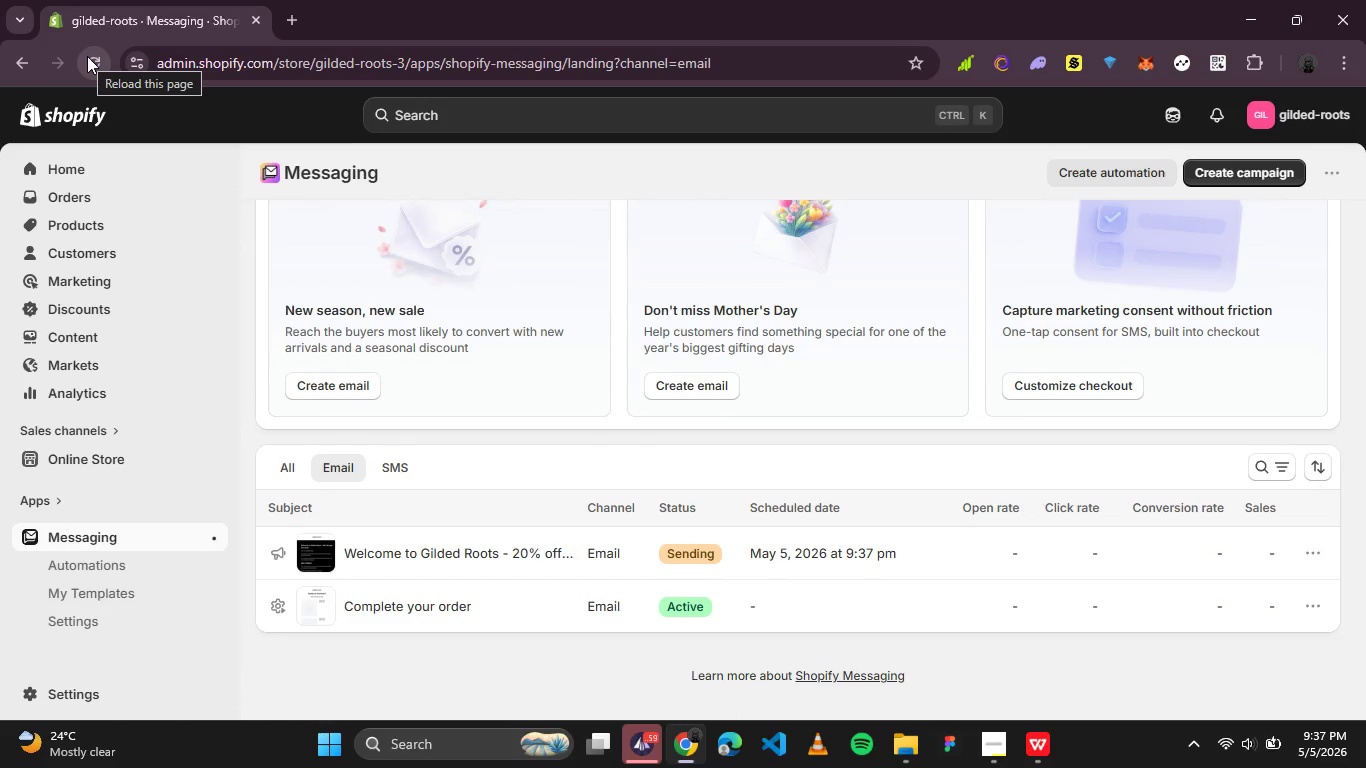 
wait(5.21)
 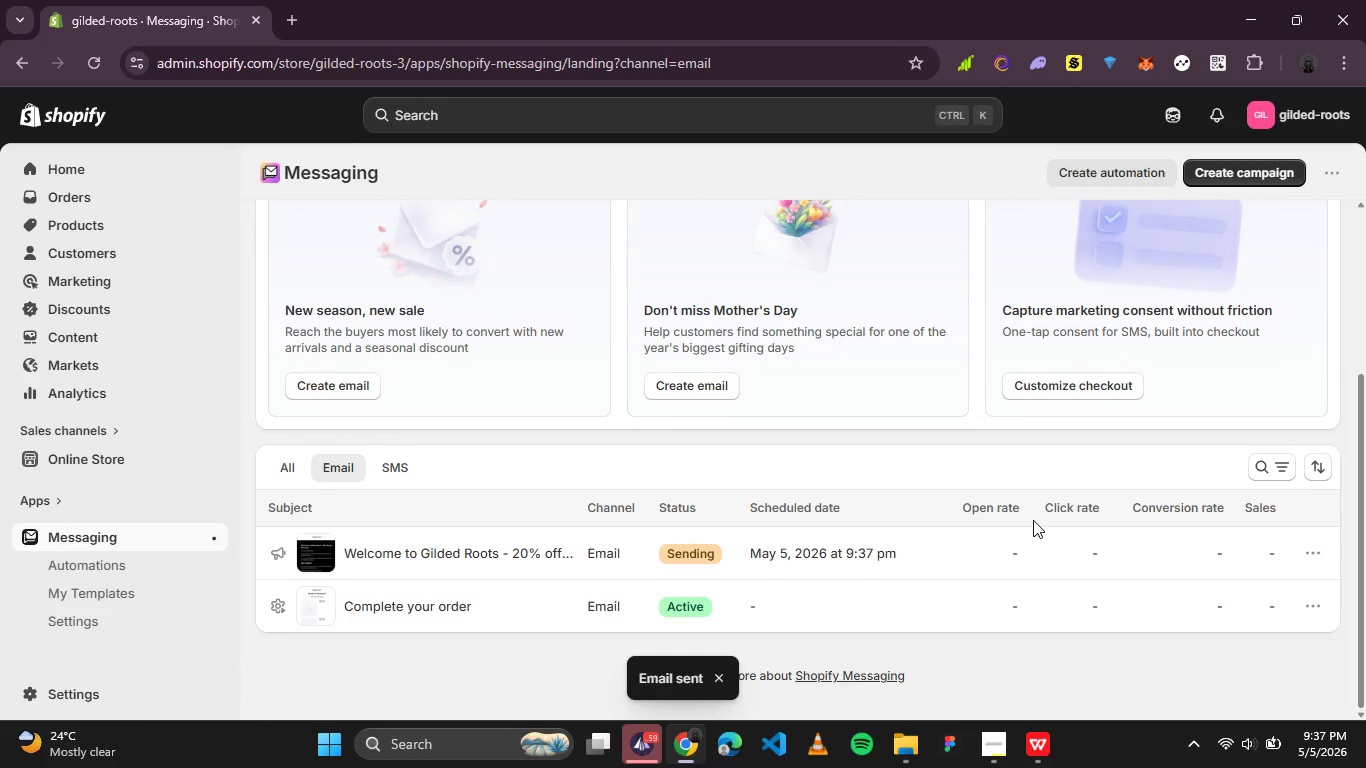 
left_click([288, 16])
 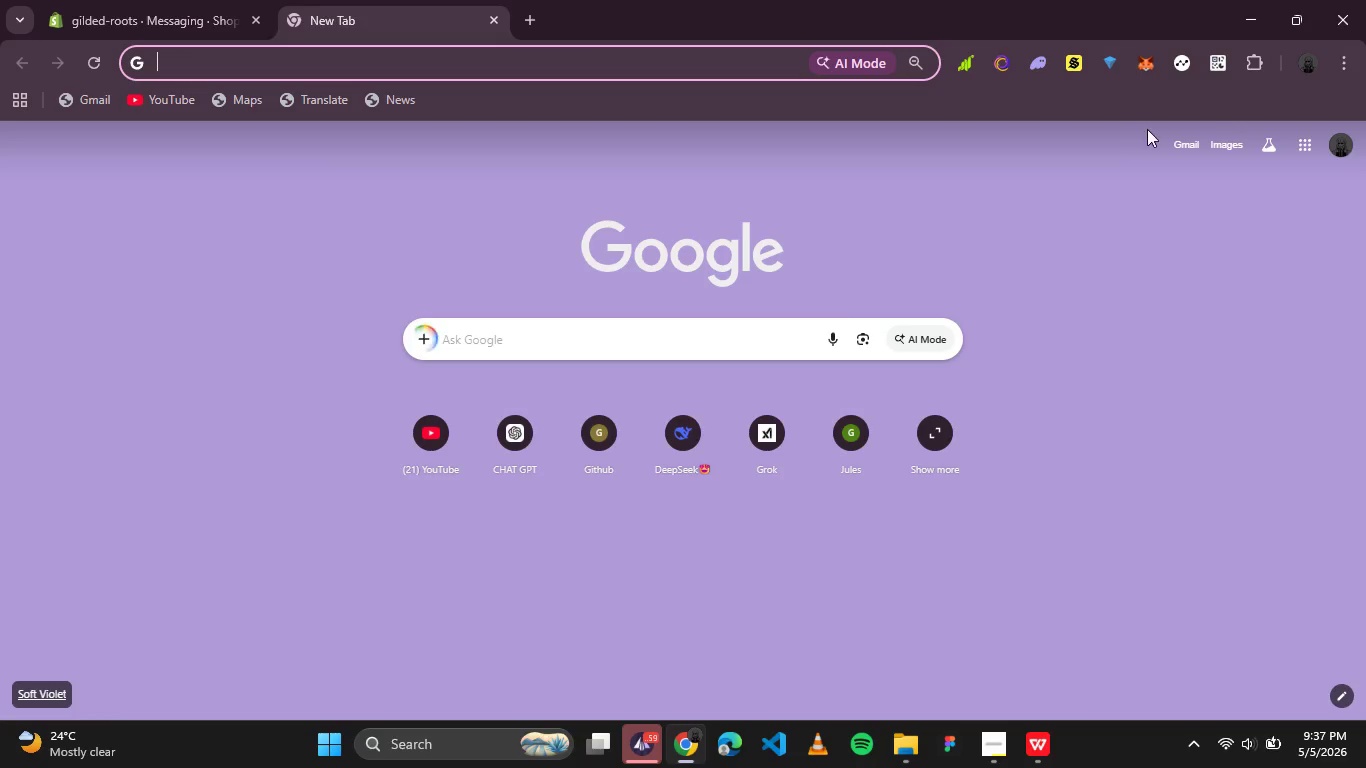 
left_click([1195, 145])
 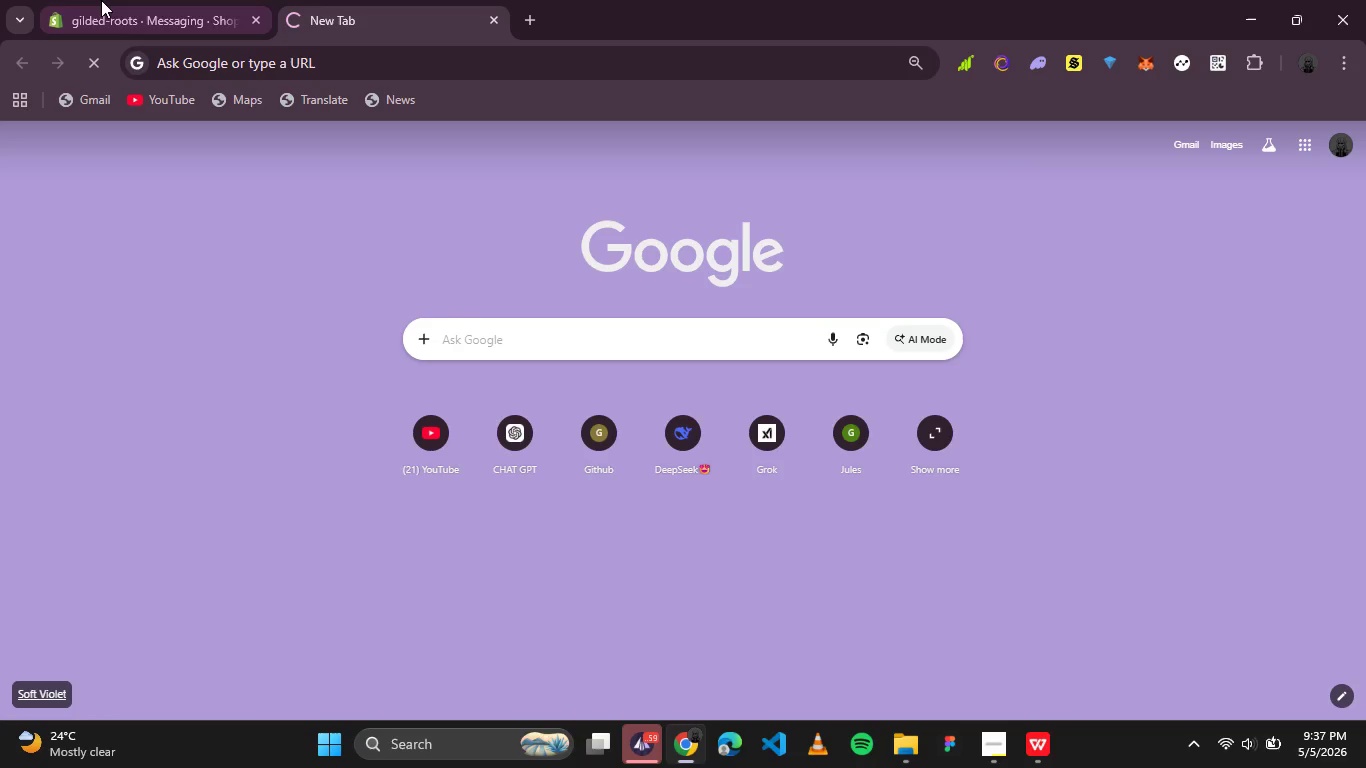 
left_click([102, 0])
 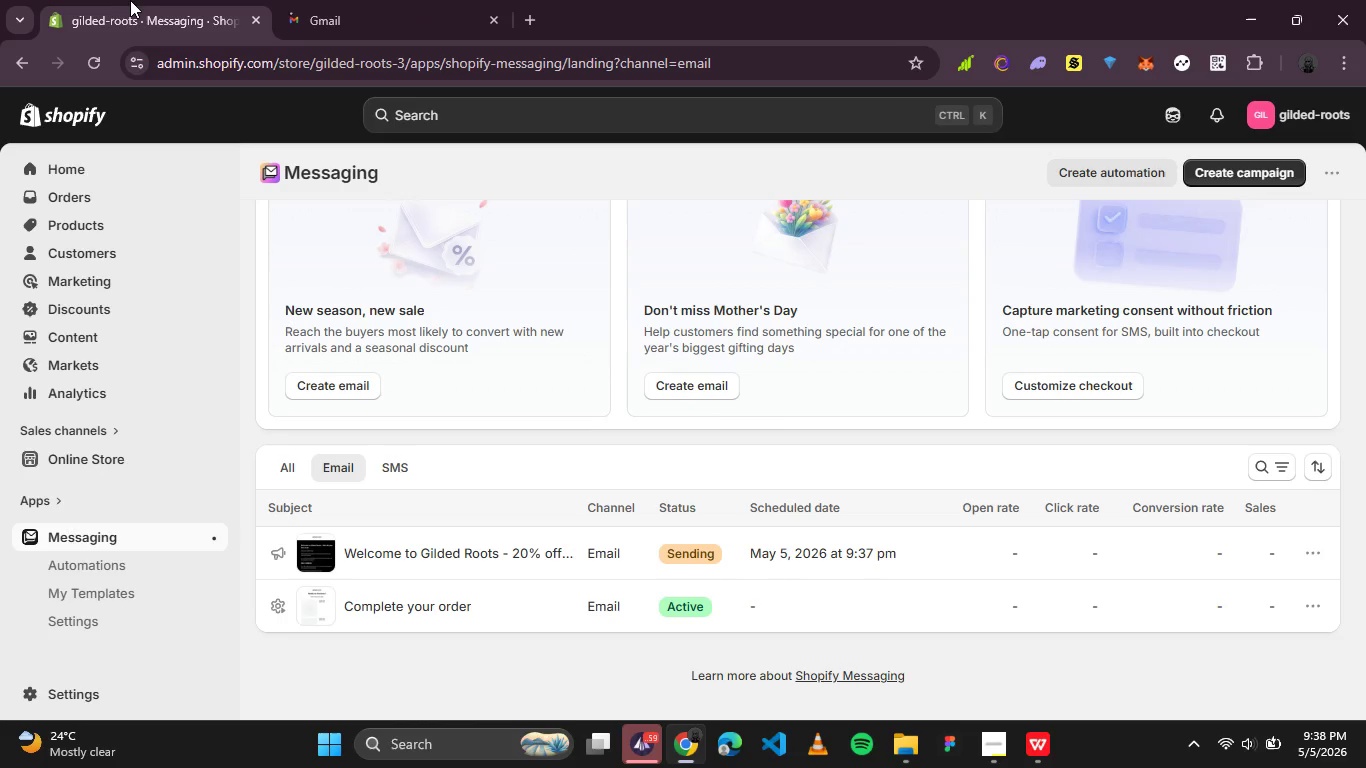 
wait(10.77)
 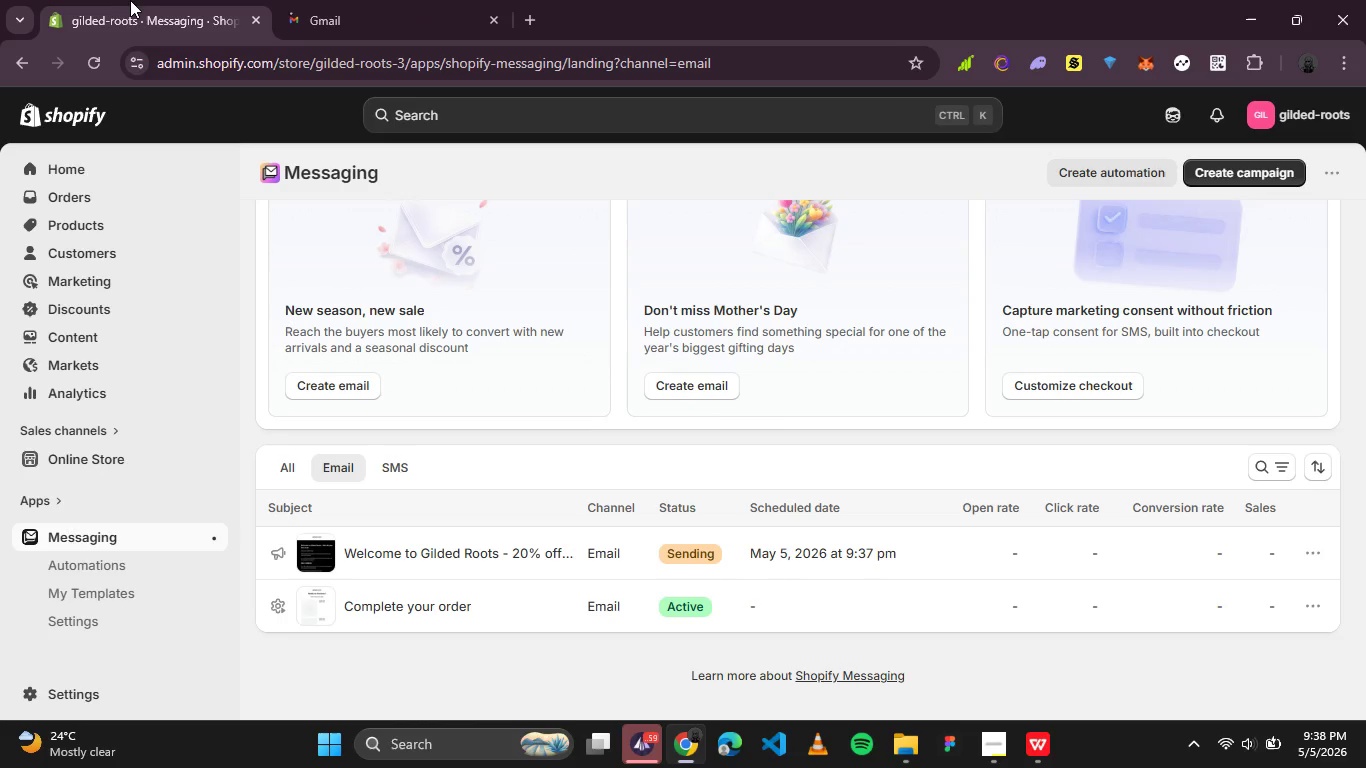 
left_click([360, 11])
 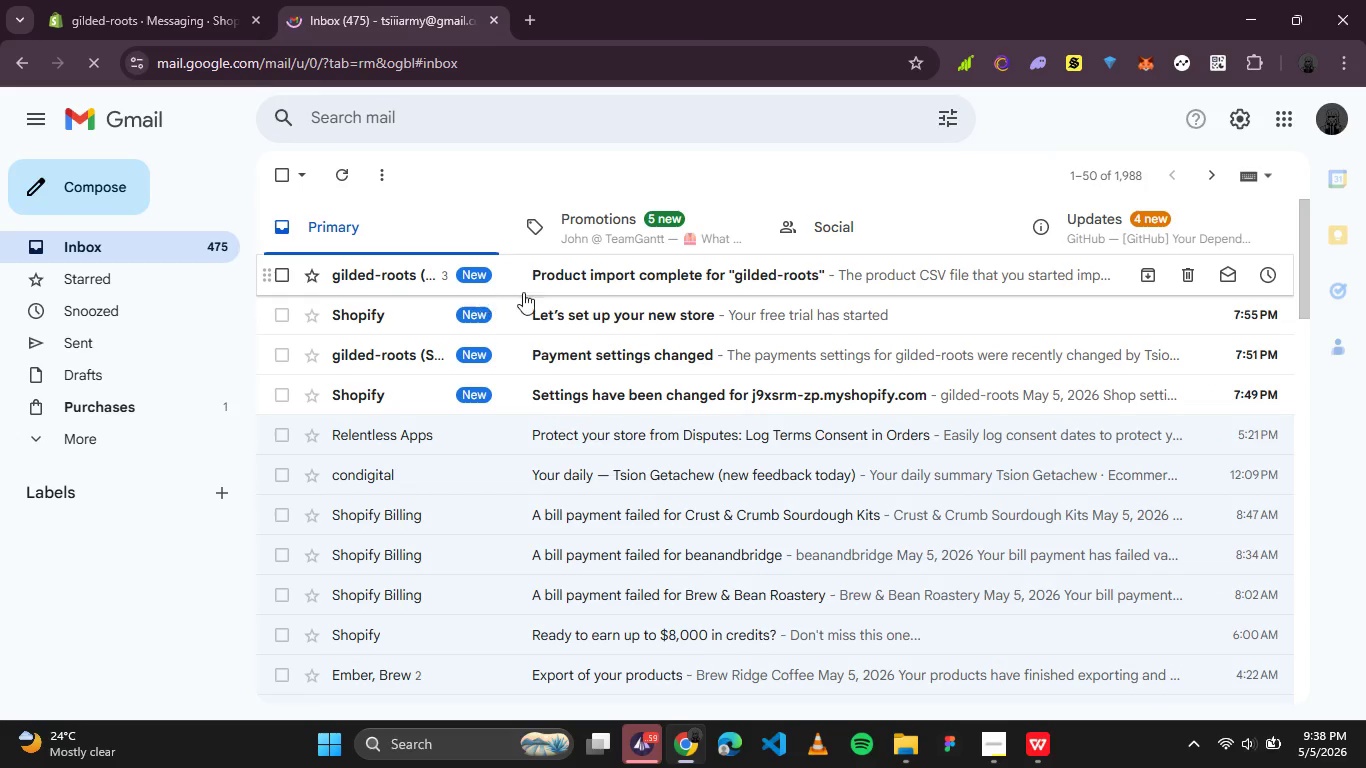 
left_click([582, 285])
 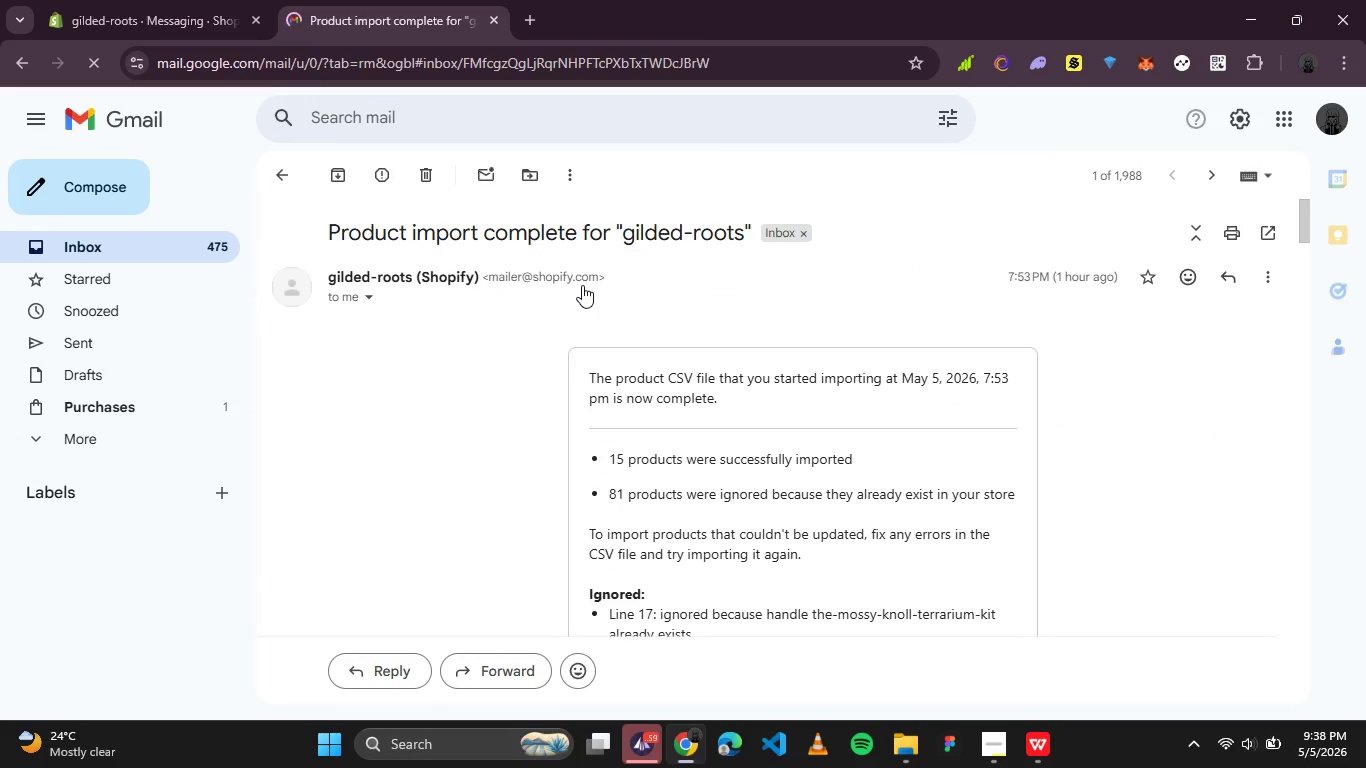 
scroll: coordinate [703, 511], scroll_direction: down, amount: 12.0
 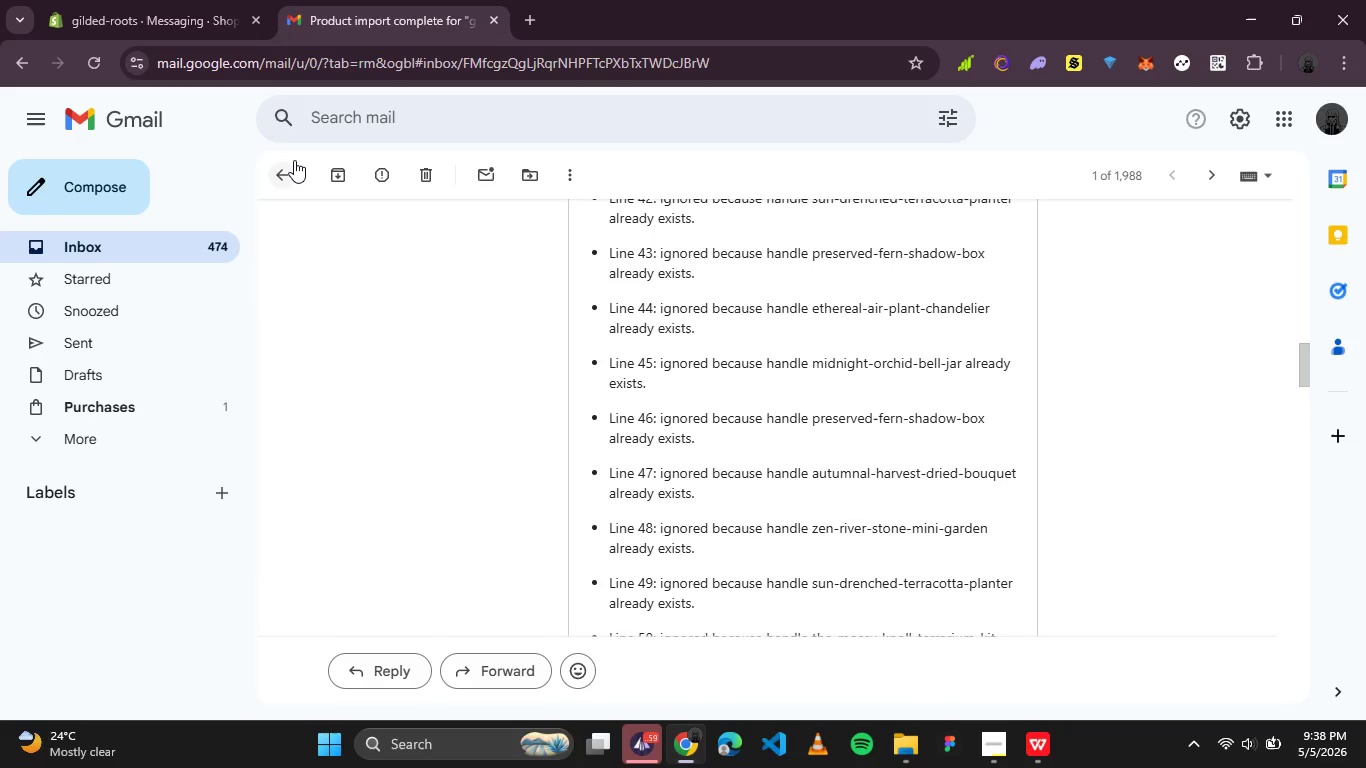 
left_click([293, 161])
 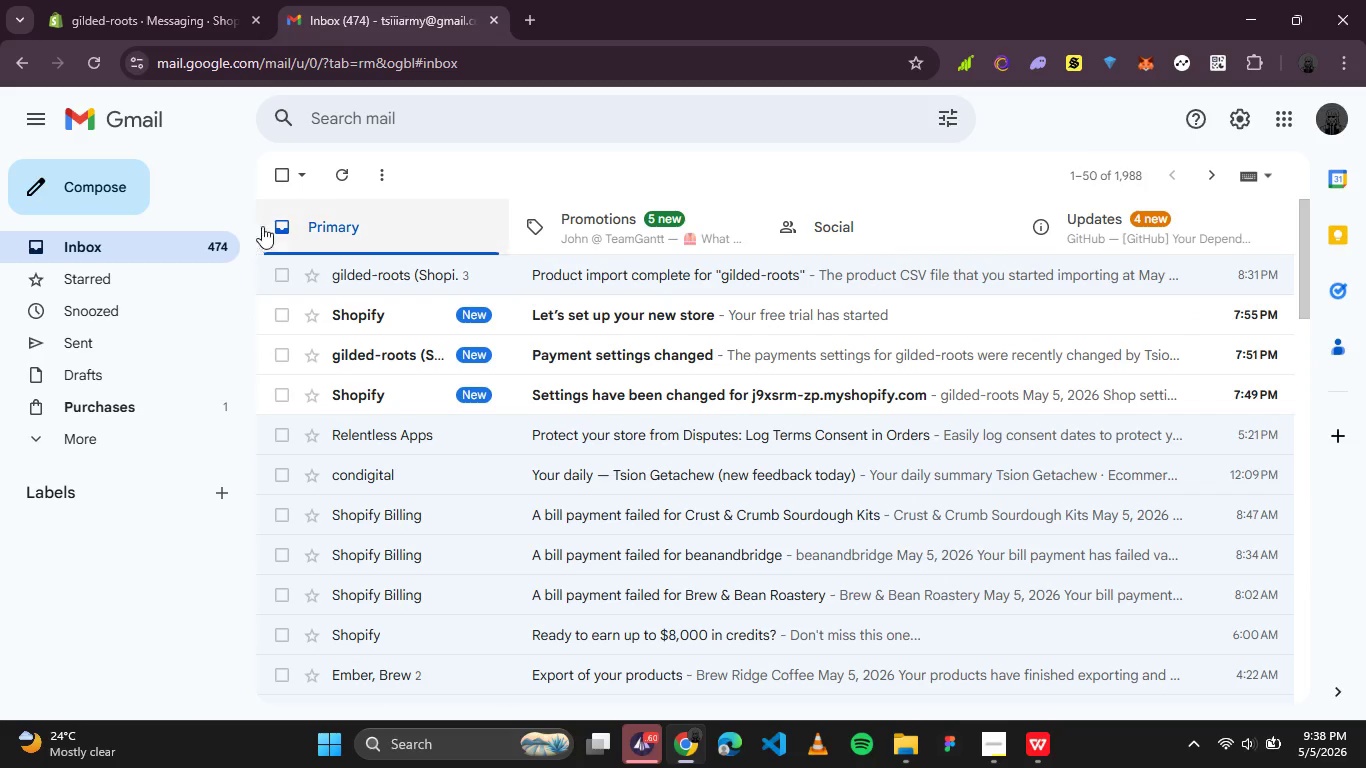 
left_click([285, 174])
 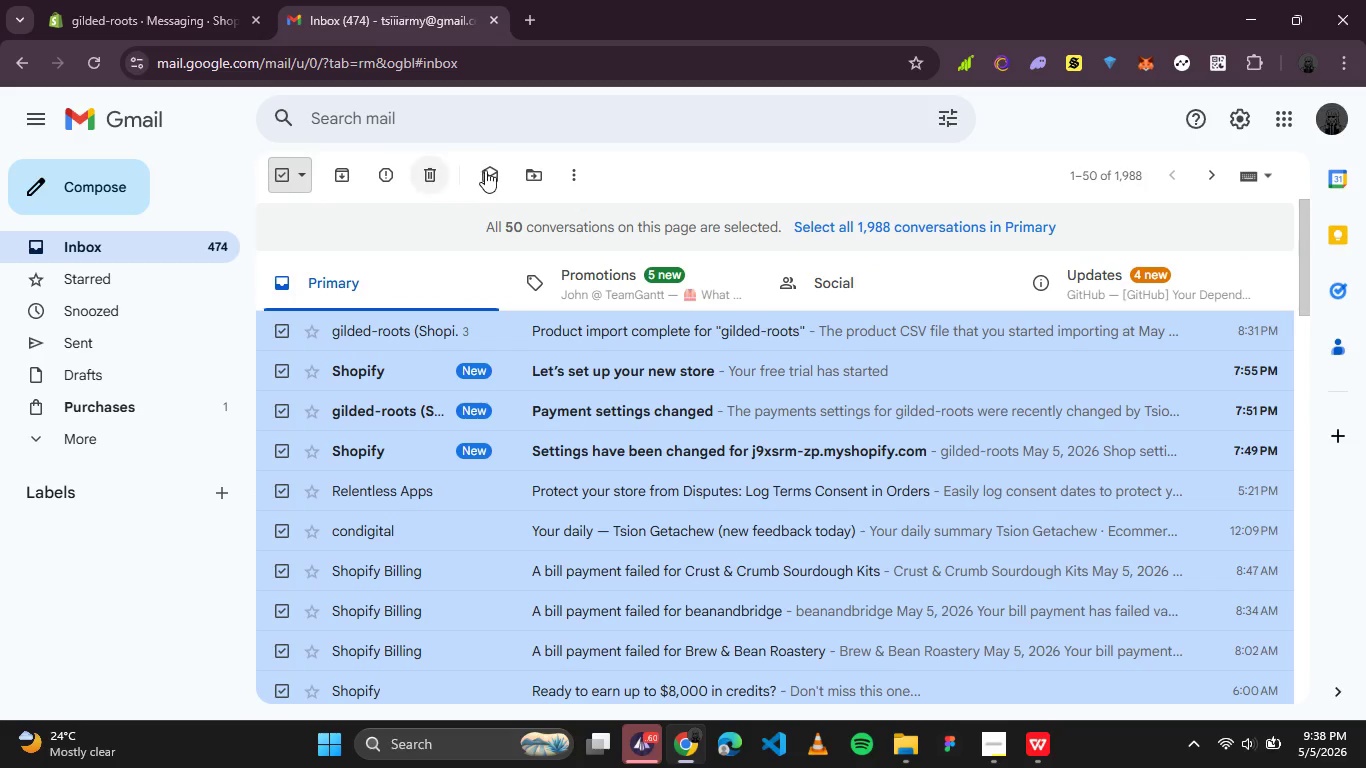 
left_click([491, 169])
 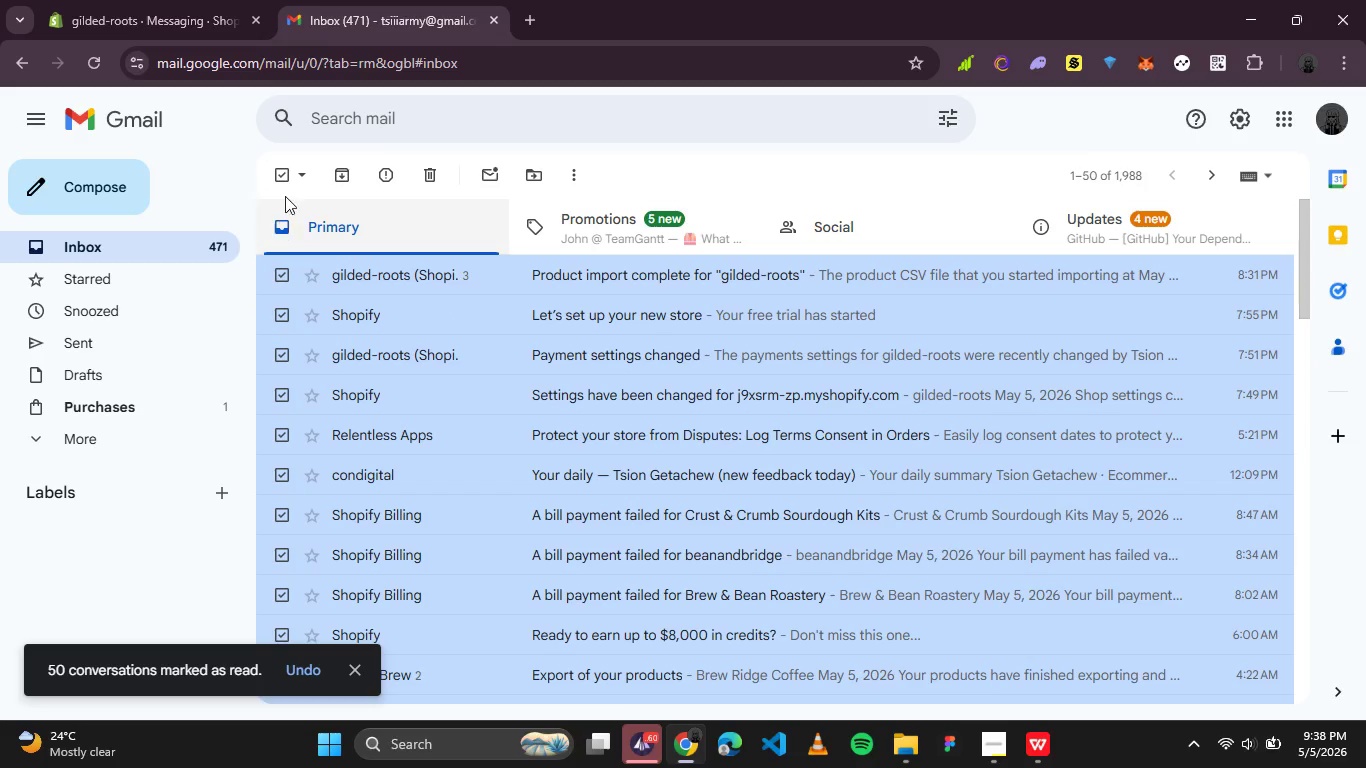 
left_click([290, 175])
 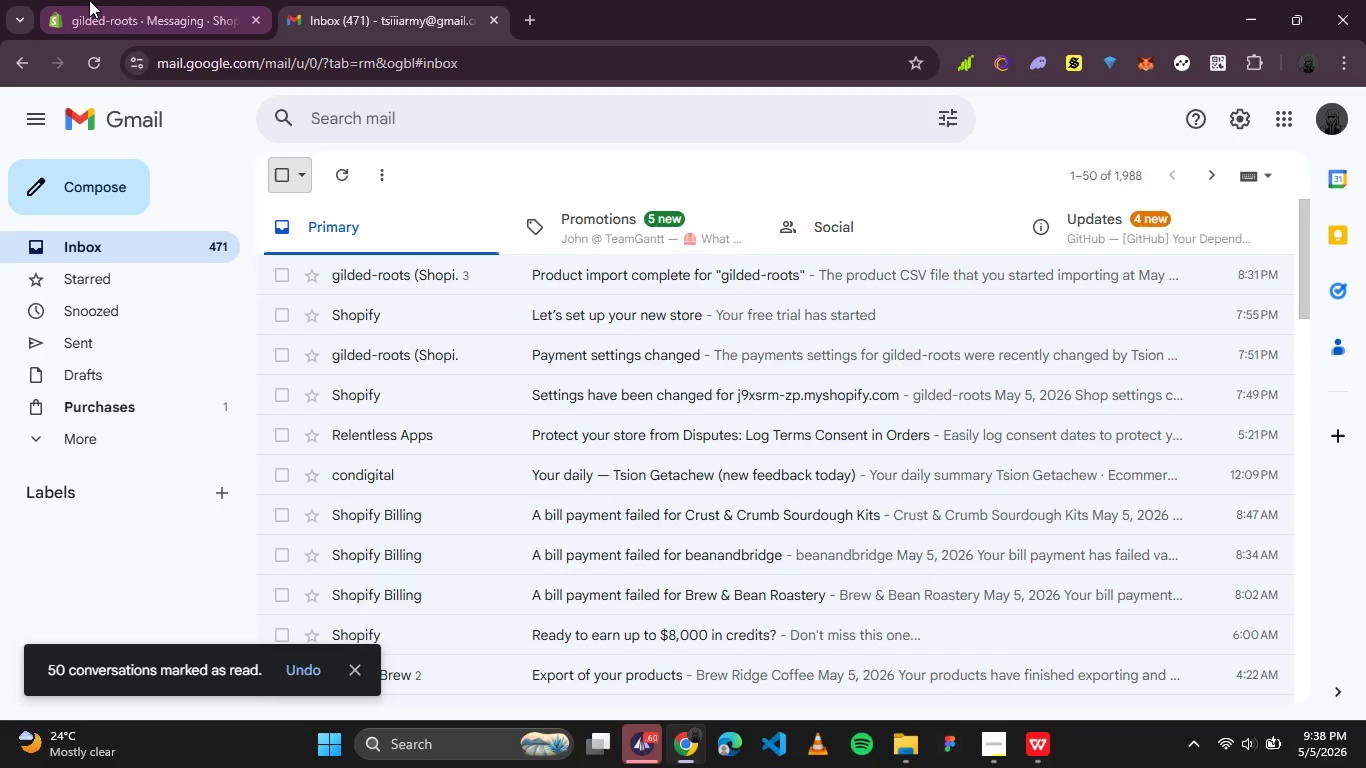 
left_click([89, 0])
 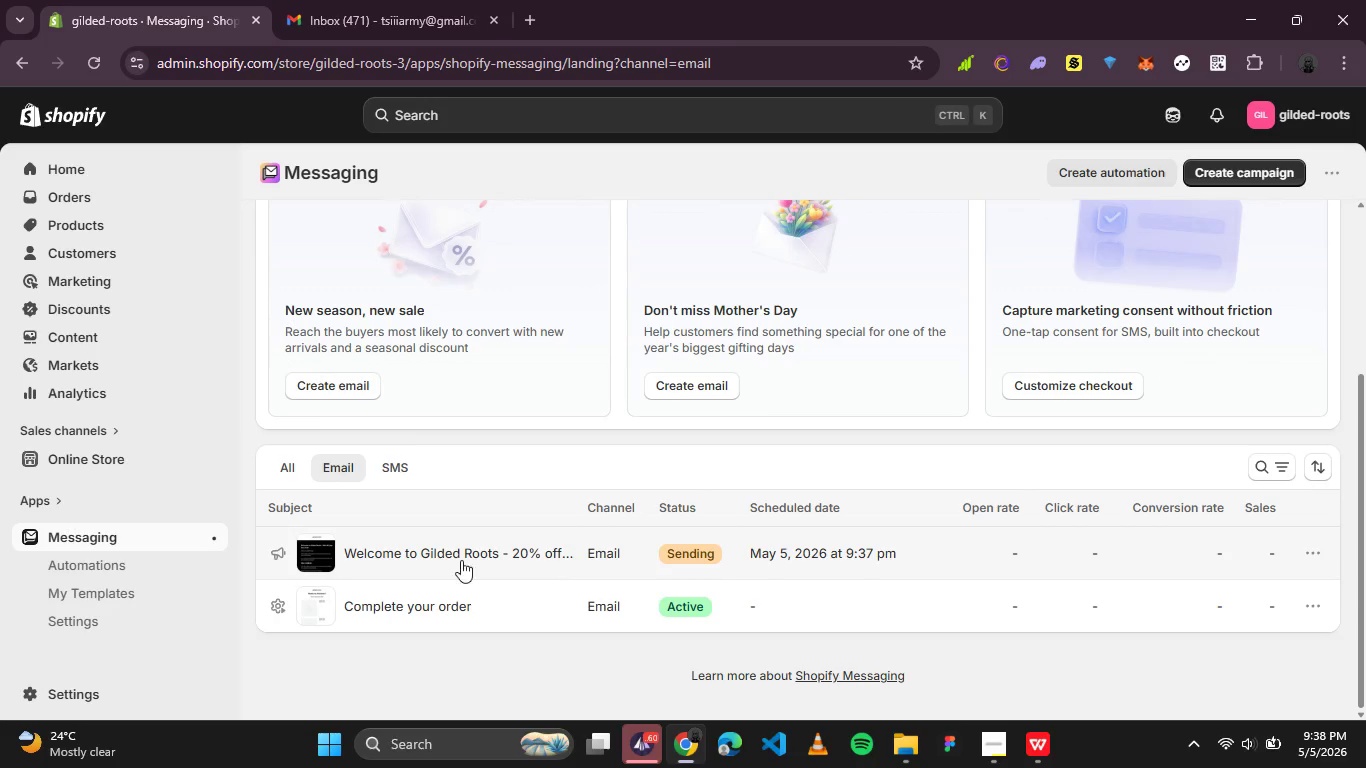 
left_click([447, 556])
 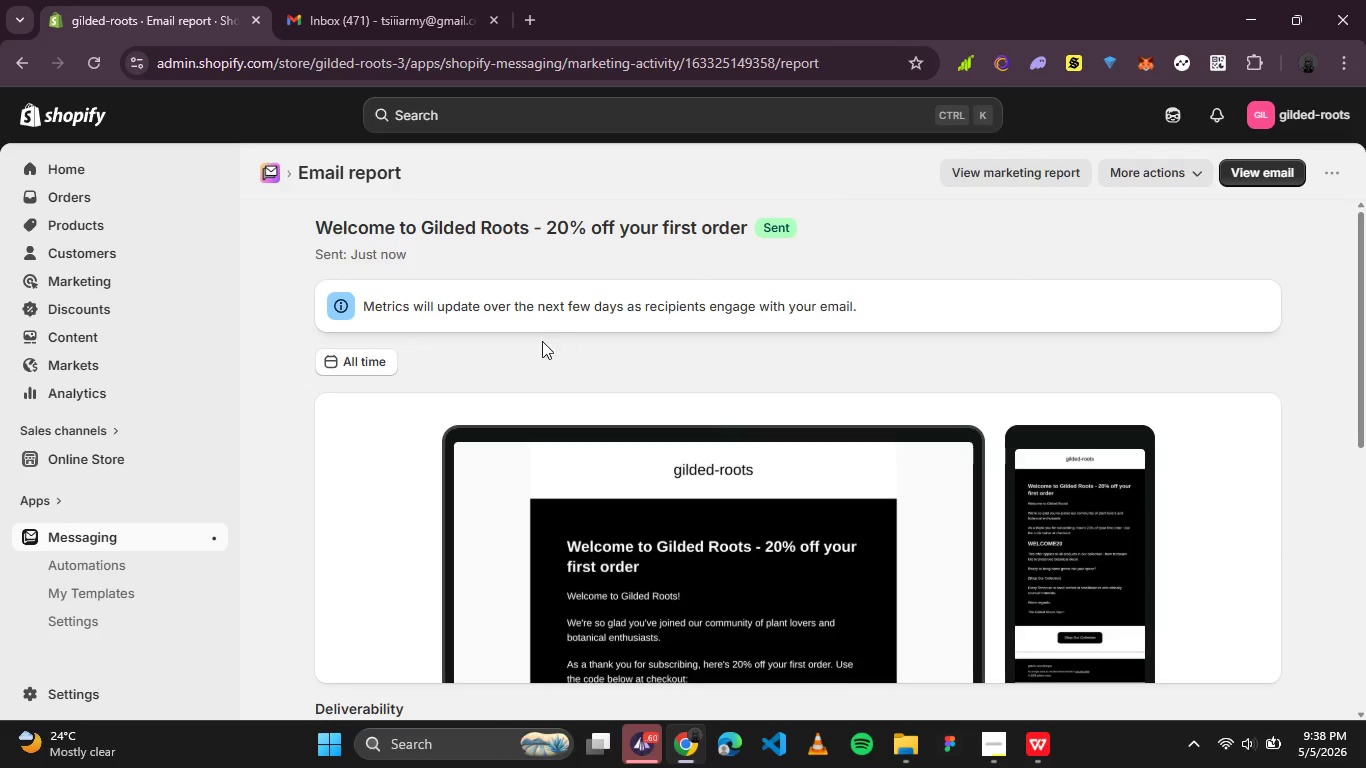 
wait(6.94)
 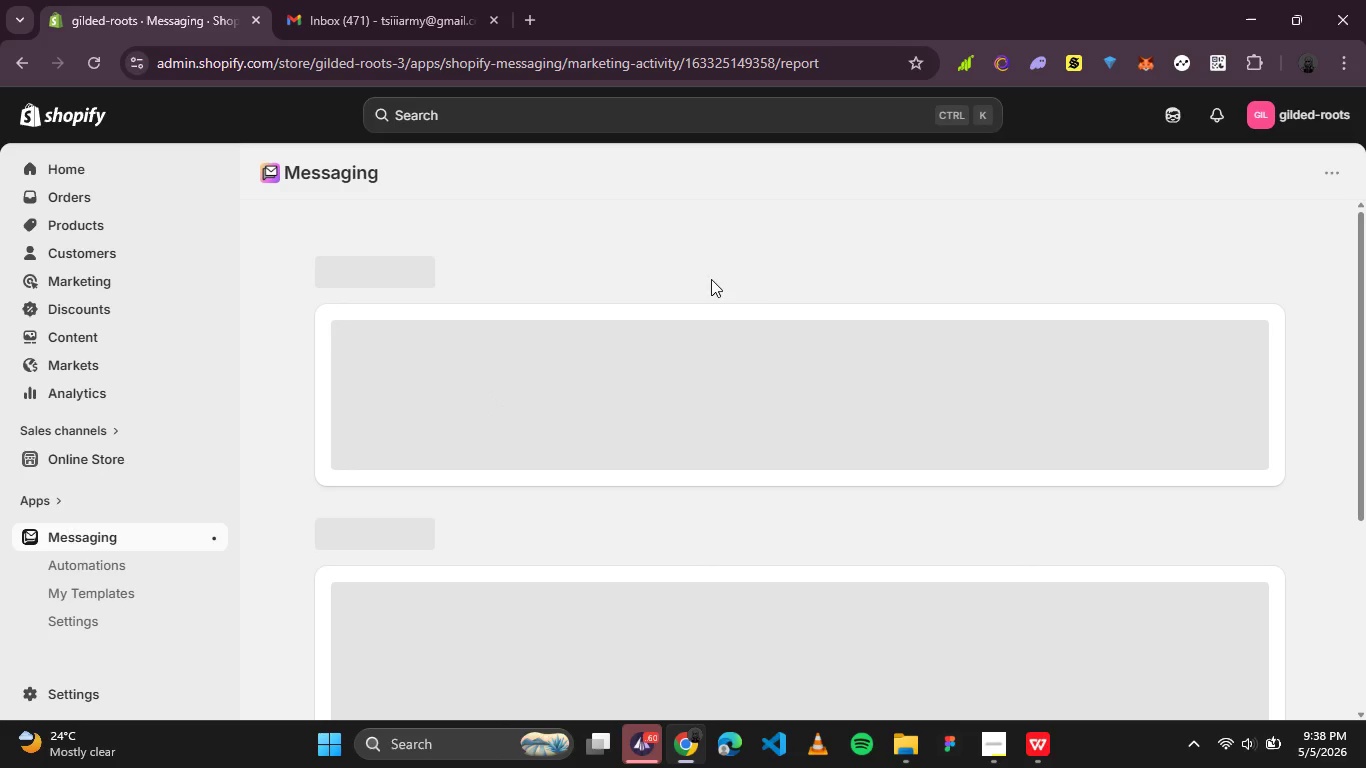 
scroll: coordinate [613, 359], scroll_direction: none, amount: 0.0
 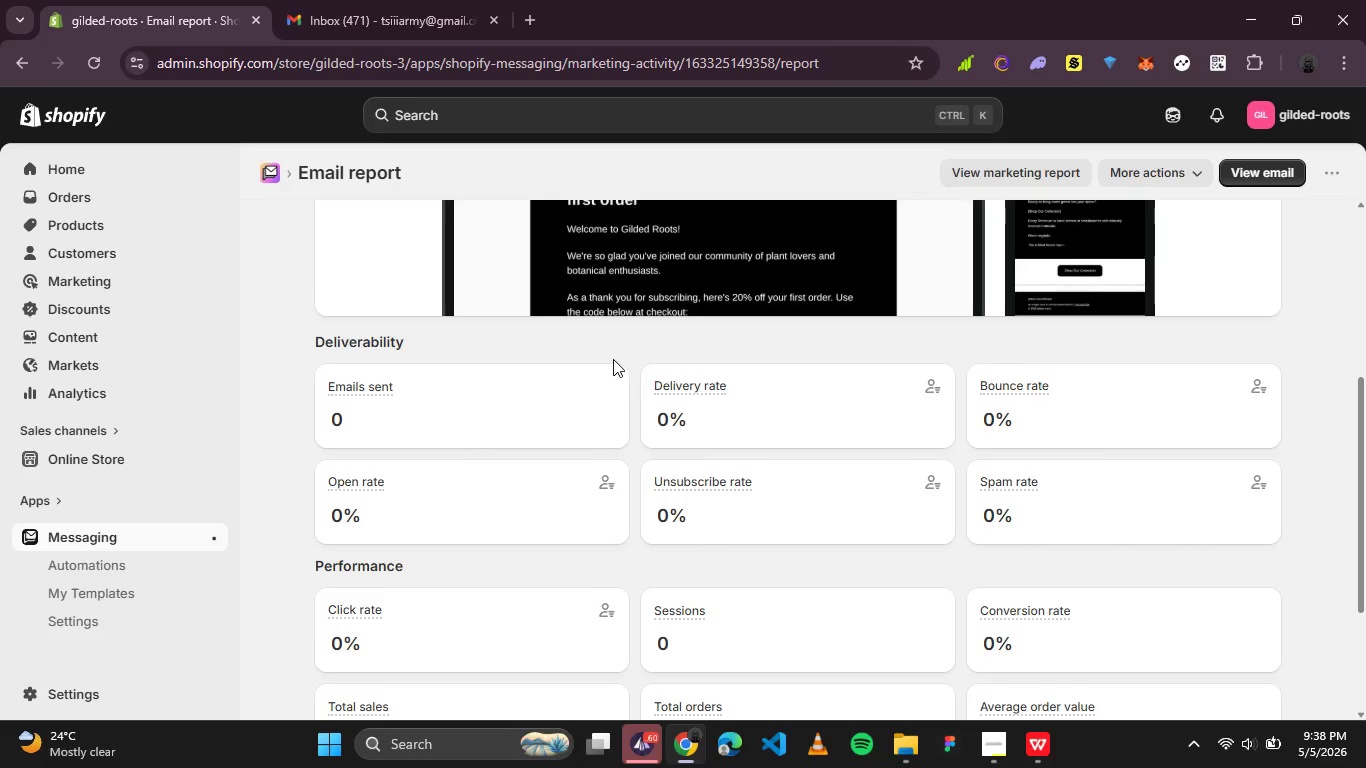 
scroll: coordinate [613, 359], scroll_direction: up, amount: 1.0
 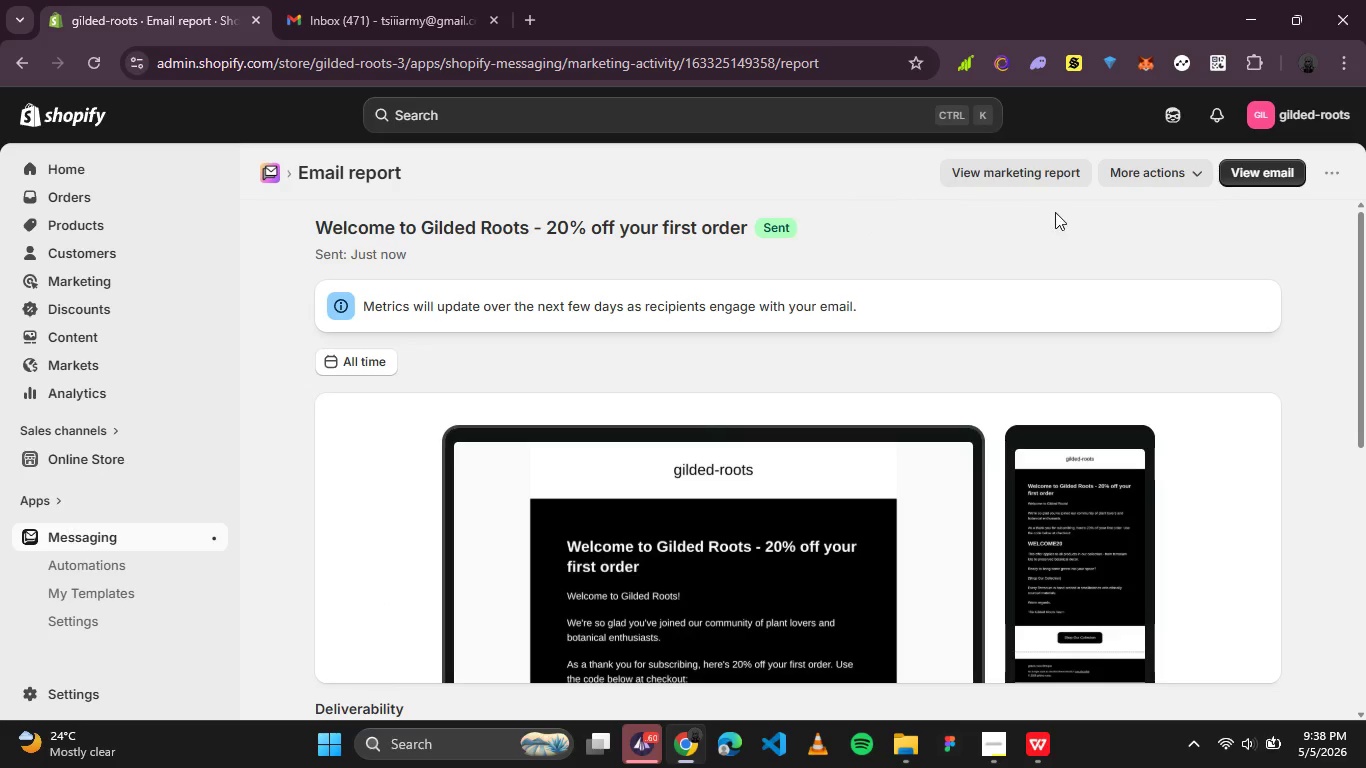 
left_click([1238, 171])
 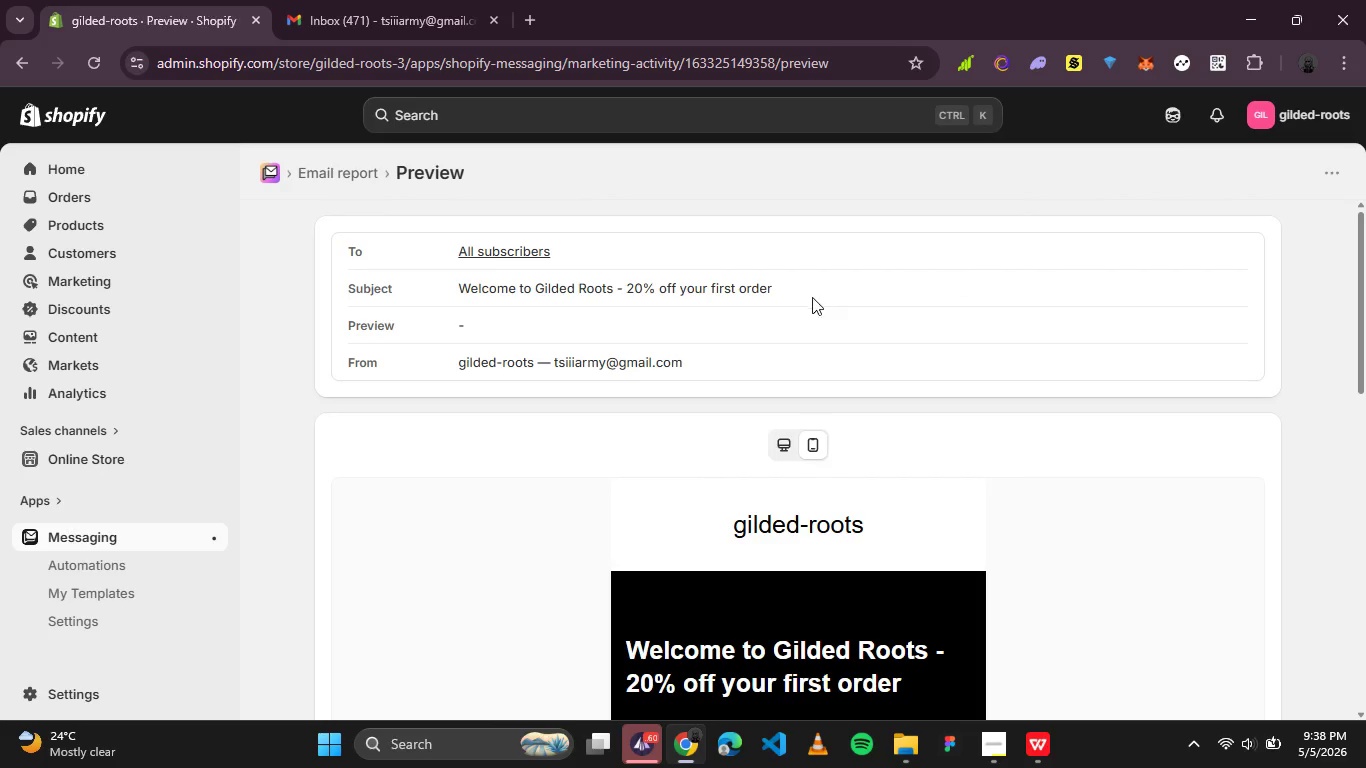 
scroll: coordinate [797, 303], scroll_direction: down, amount: 5.0
 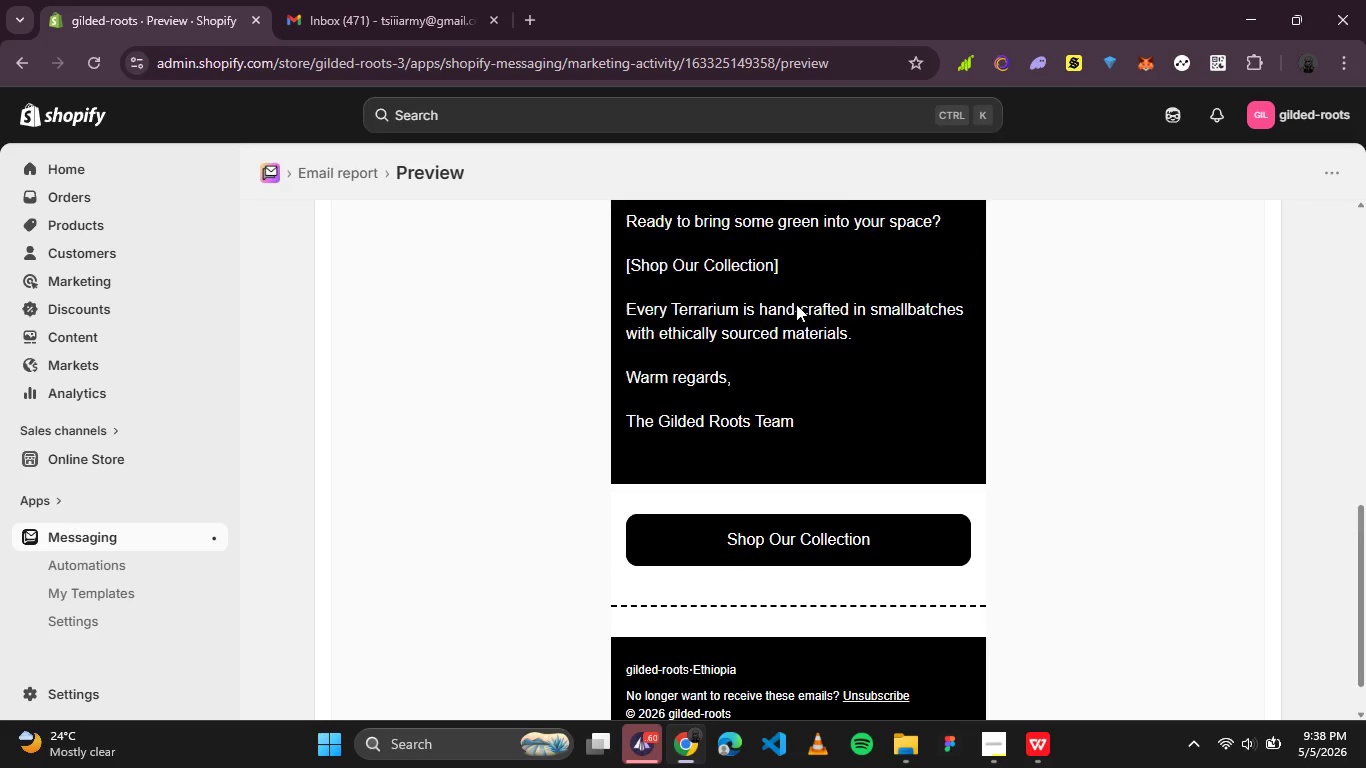 
scroll: coordinate [796, 304], scroll_direction: up, amount: 5.0
 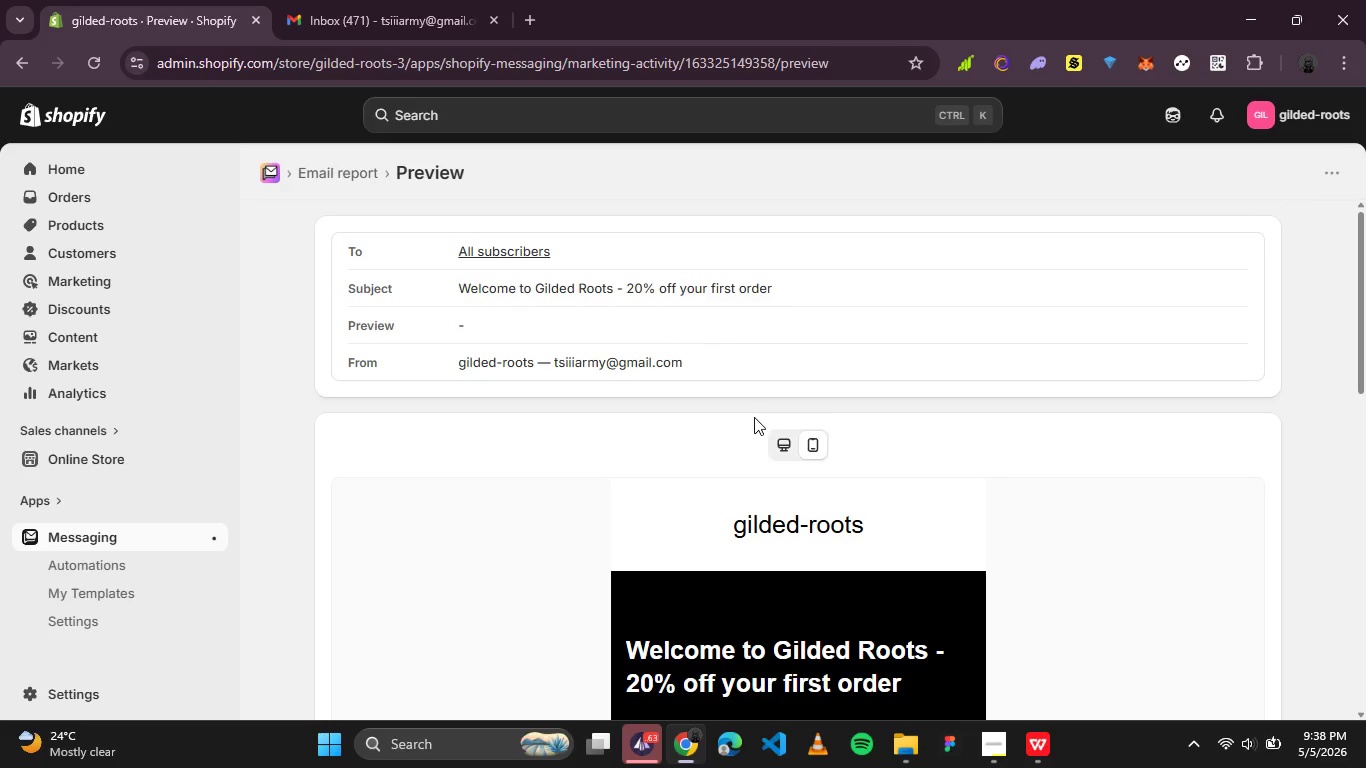 
left_click([782, 434])
 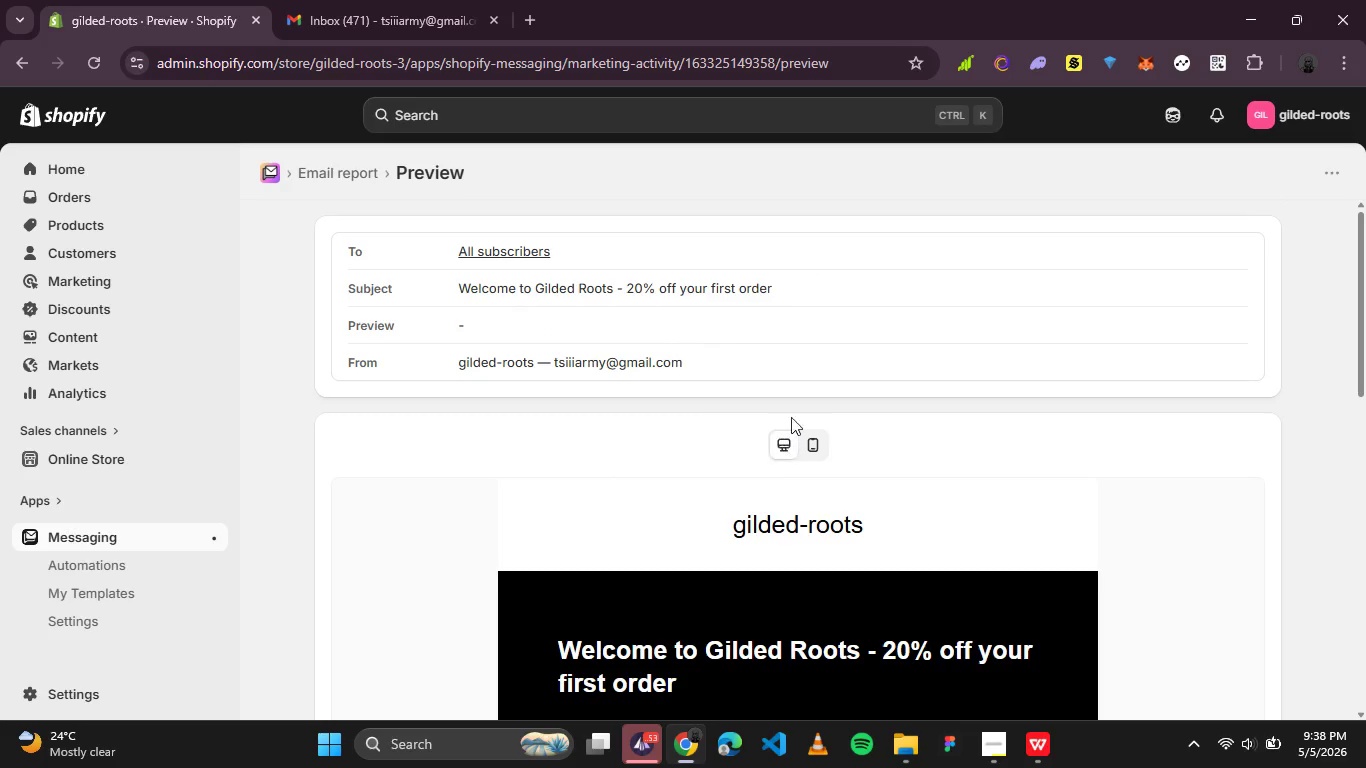 
scroll: coordinate [796, 394], scroll_direction: up, amount: 1.0
 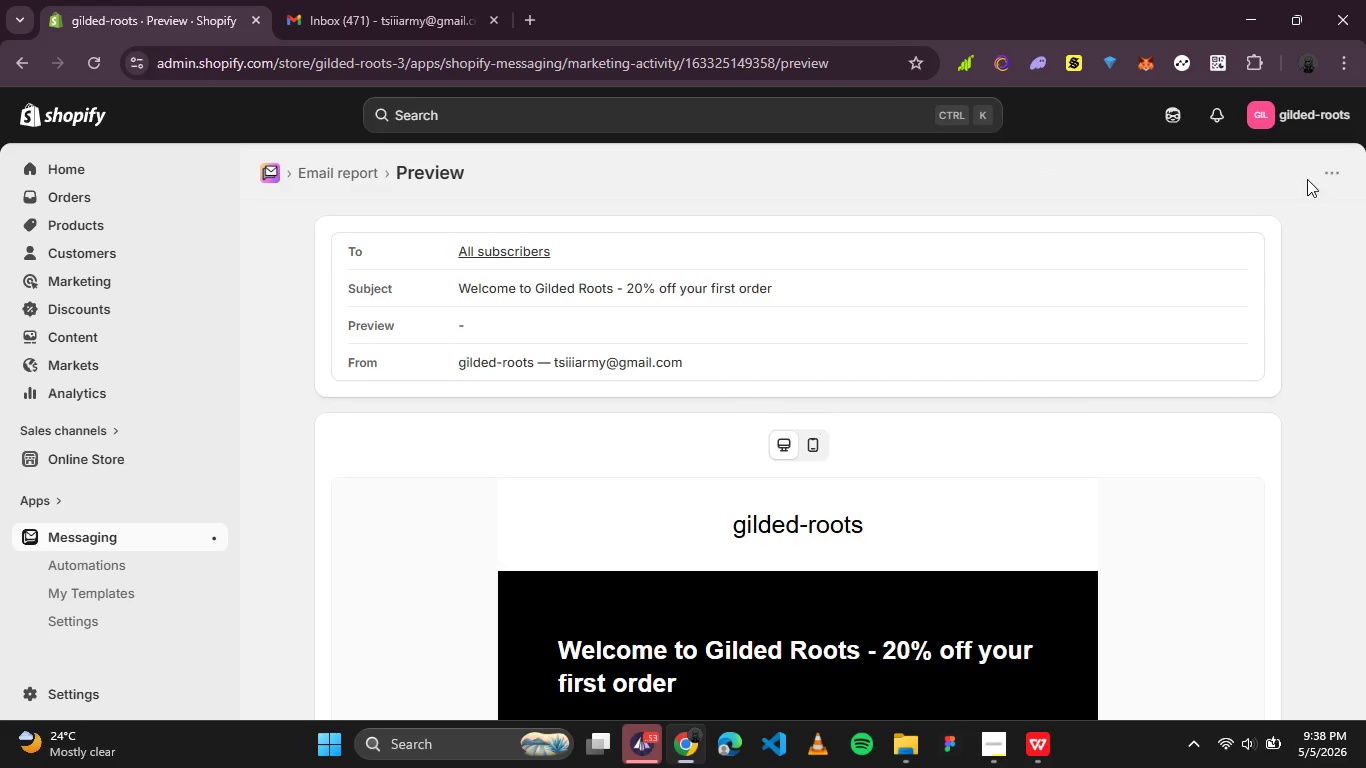 
left_click([1330, 175])
 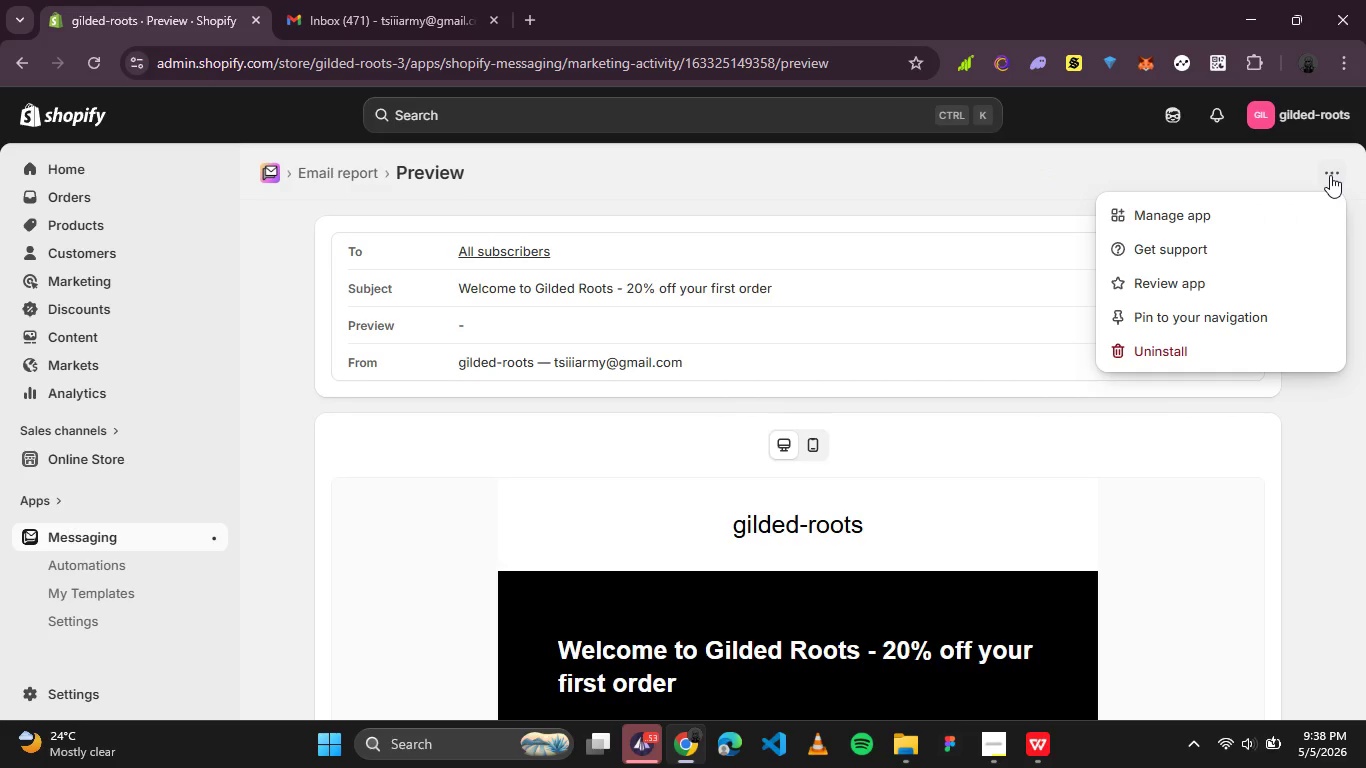 
left_click([1330, 175])
 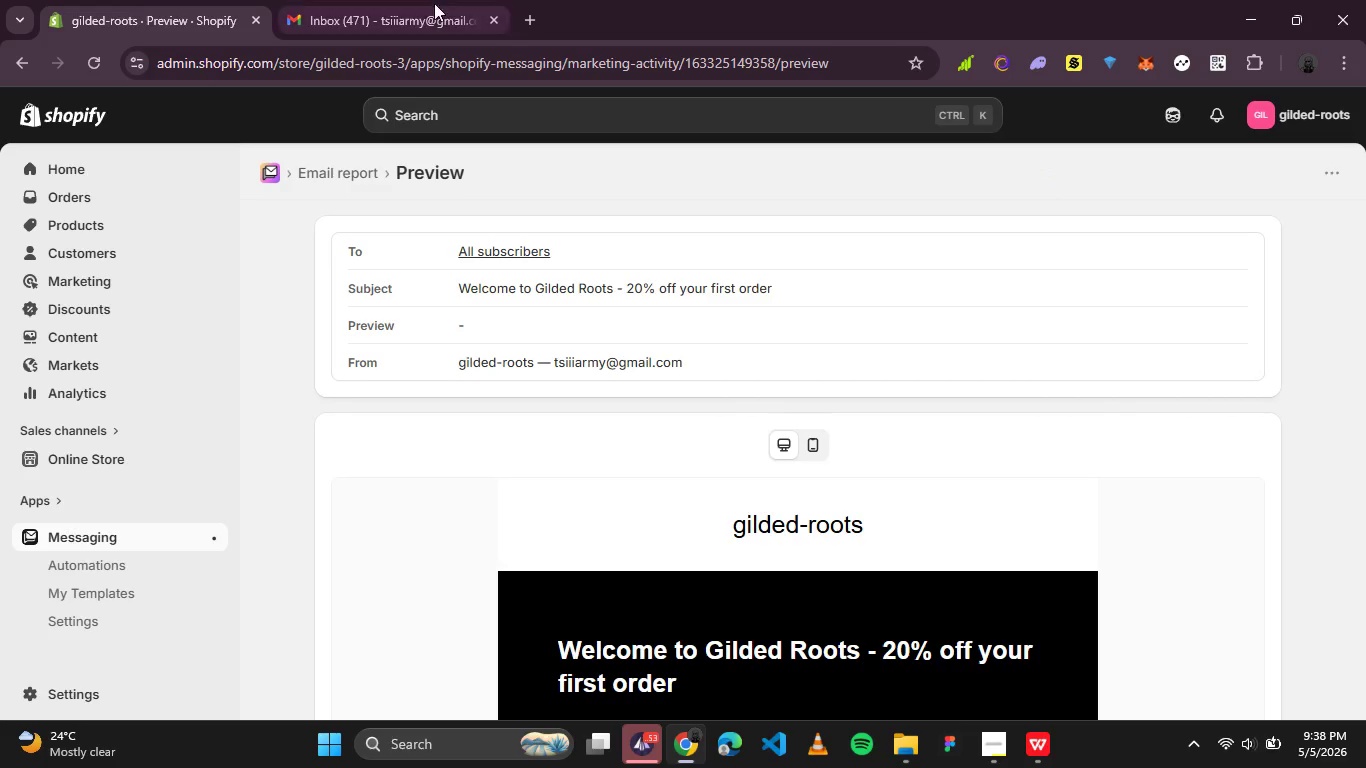 
left_click([413, 3])
 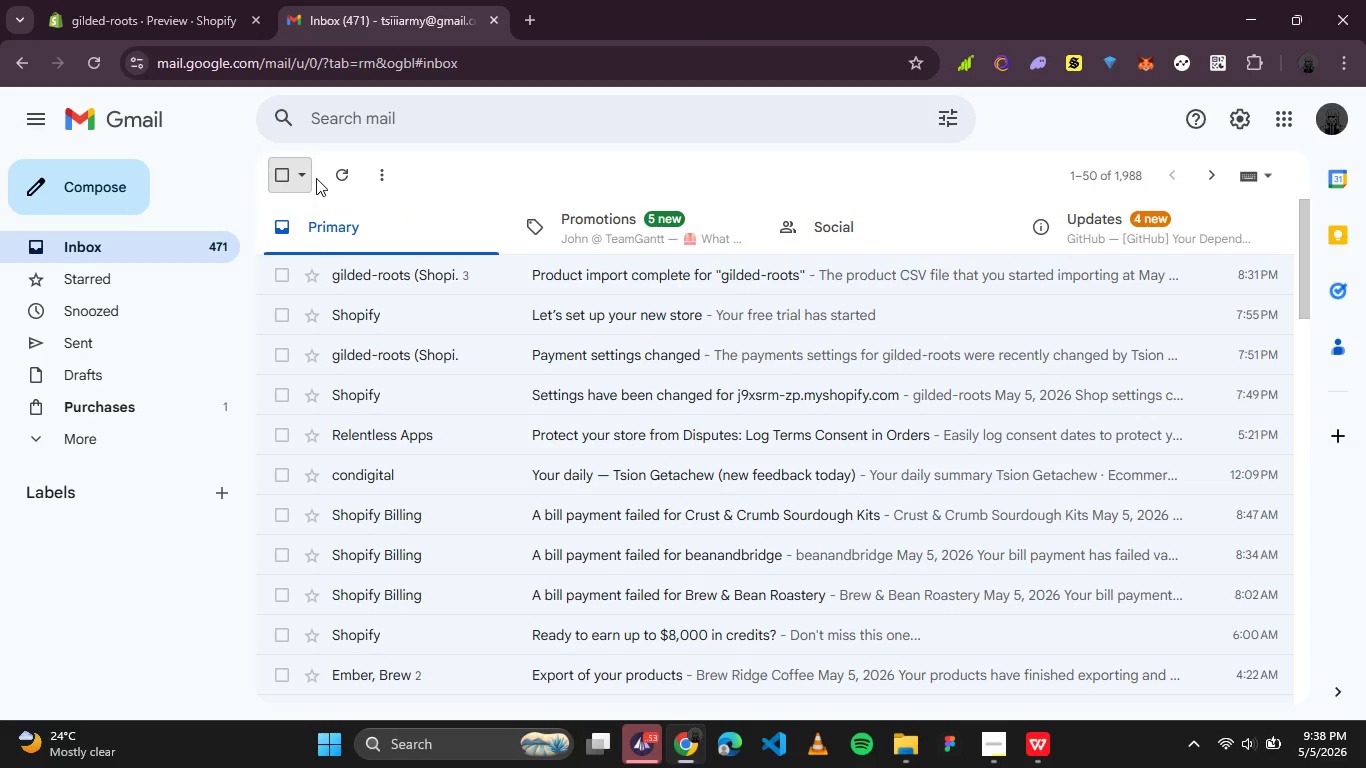 
left_click([337, 175])
 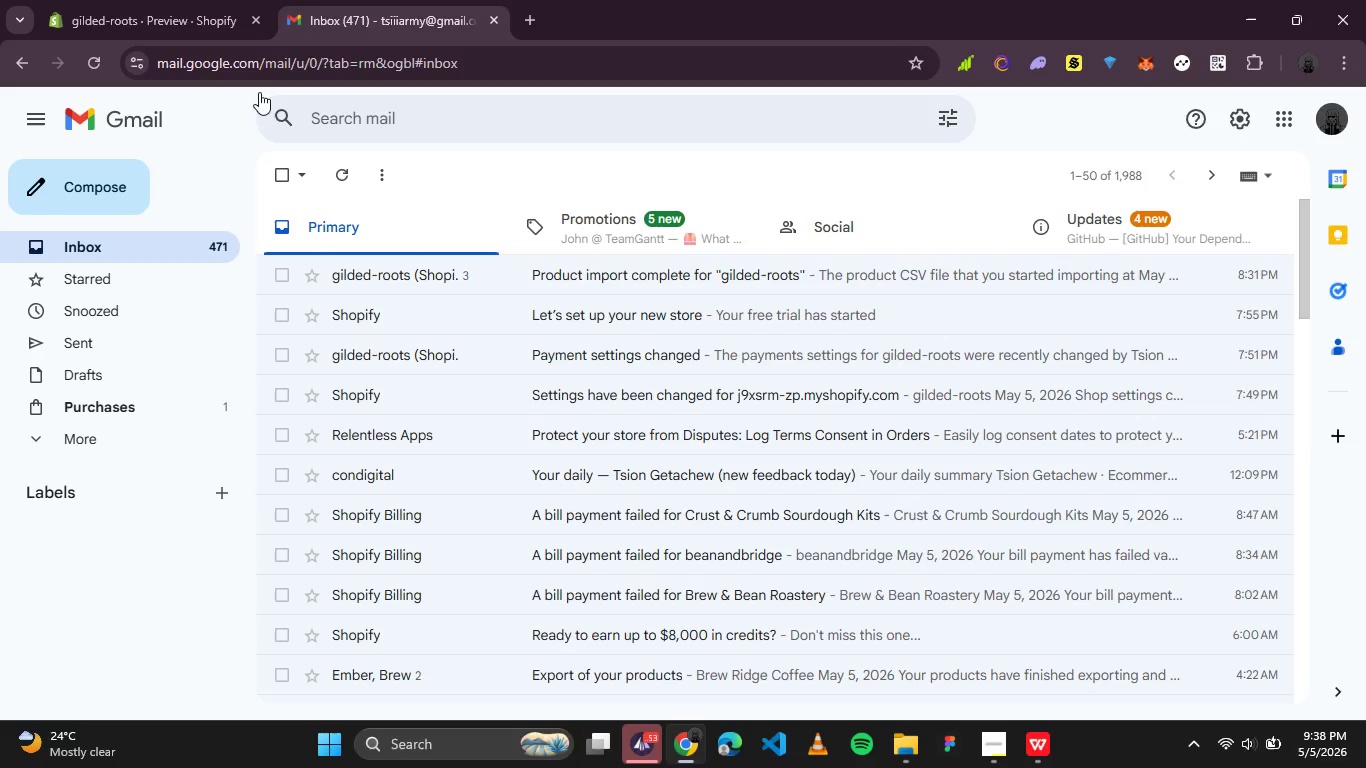 
left_click([105, 0])
 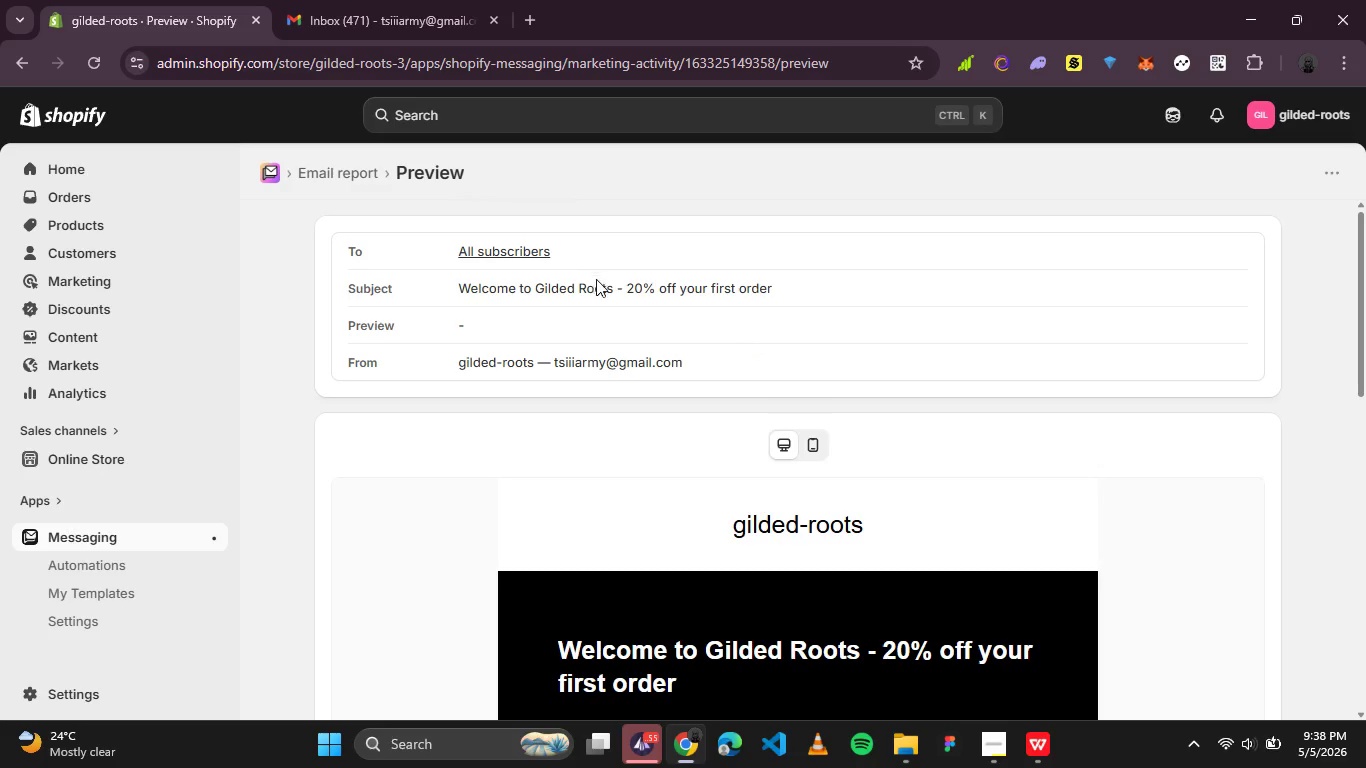 
left_click([496, 251])
 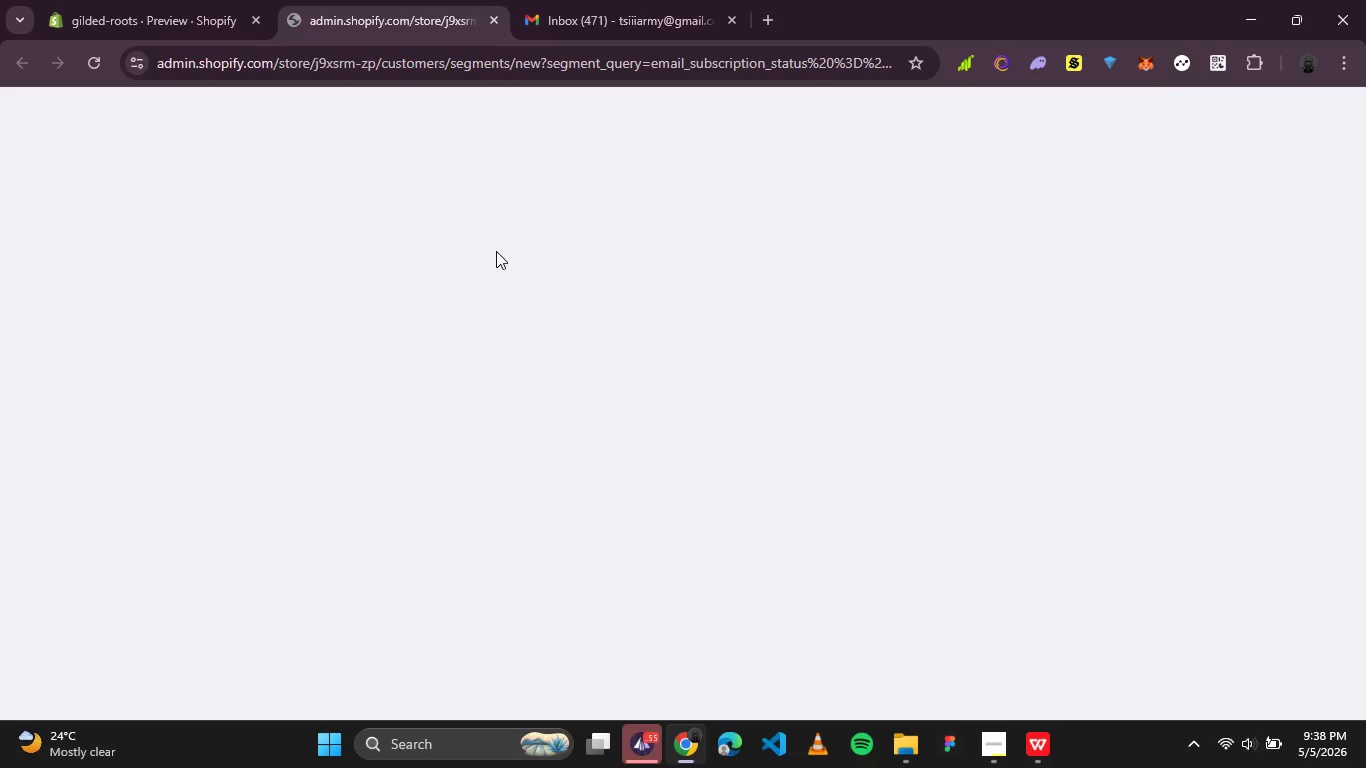 
wait(8.58)
 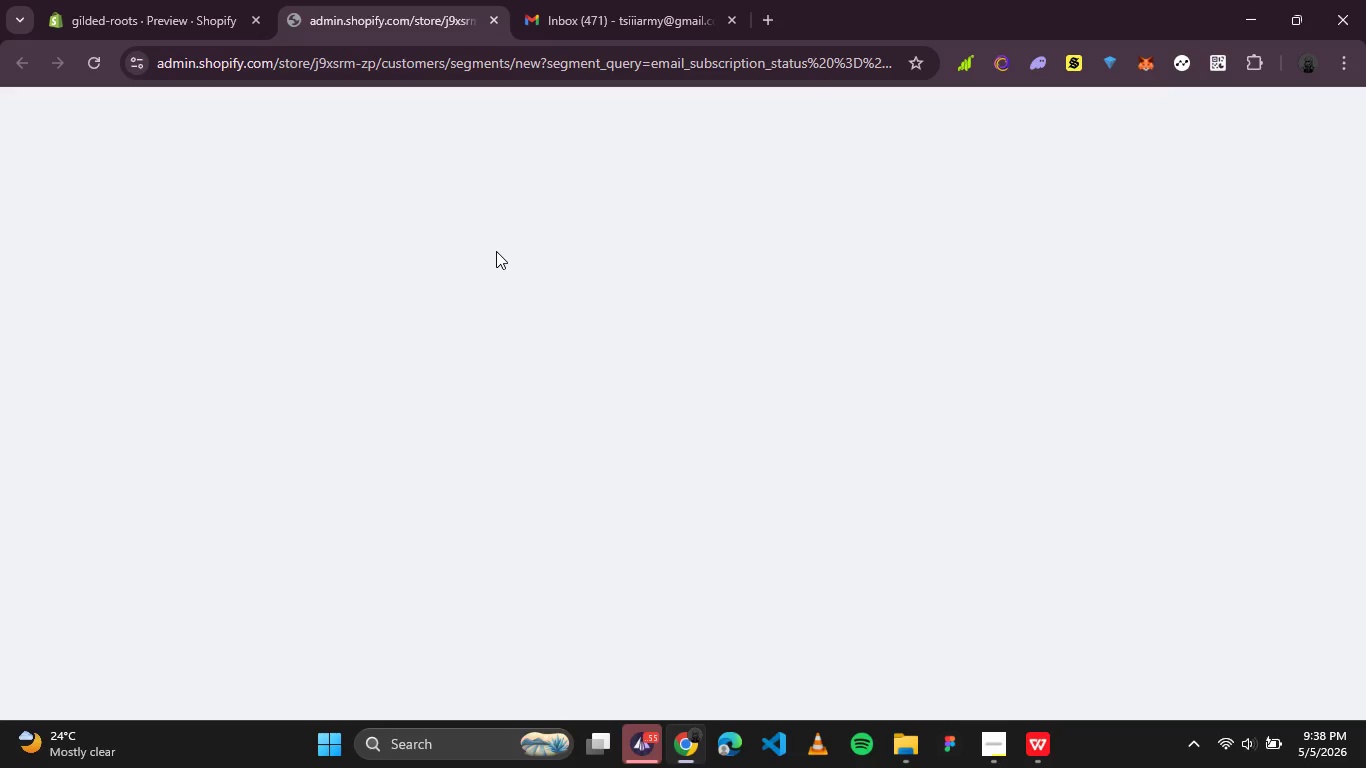 
scroll: coordinate [577, 382], scroll_direction: down, amount: 6.0
 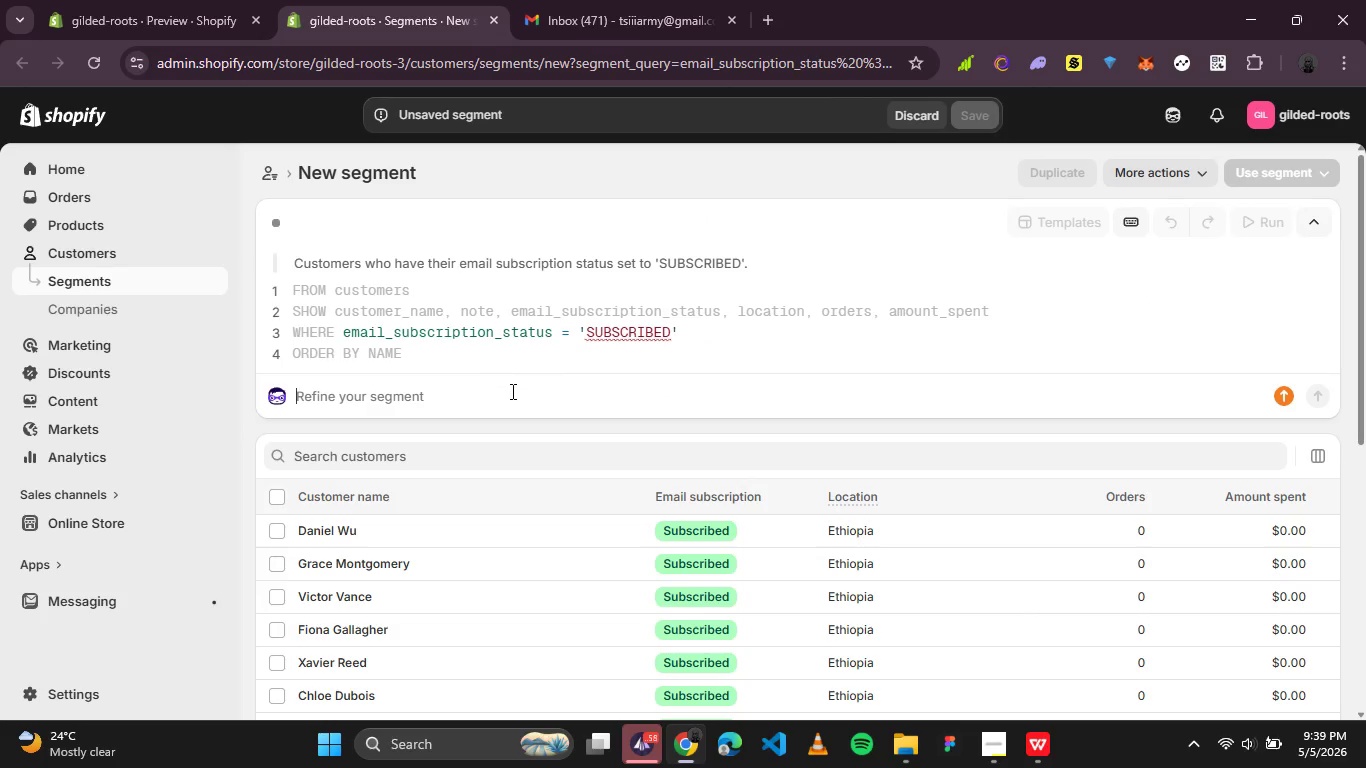 
left_click([456, 452])
 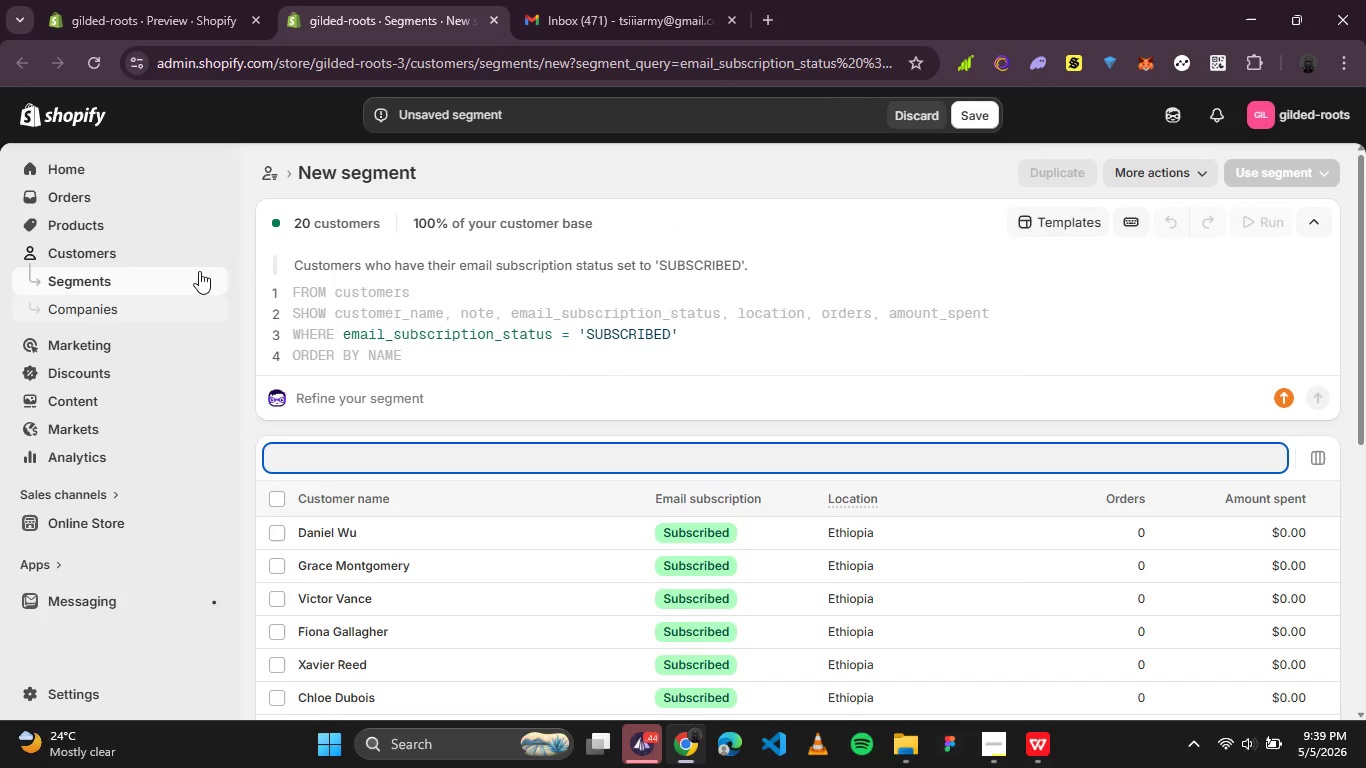 
left_click([139, 240])
 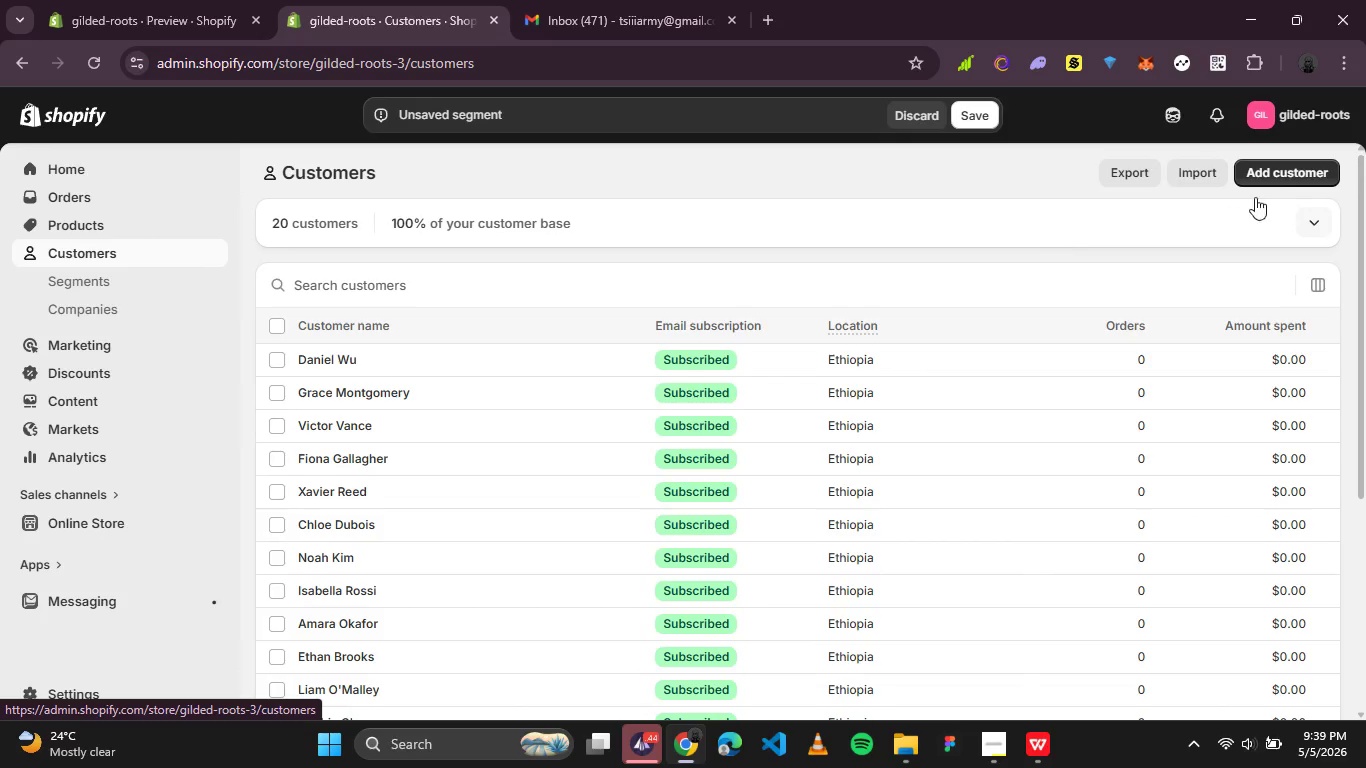 
left_click([1304, 178])
 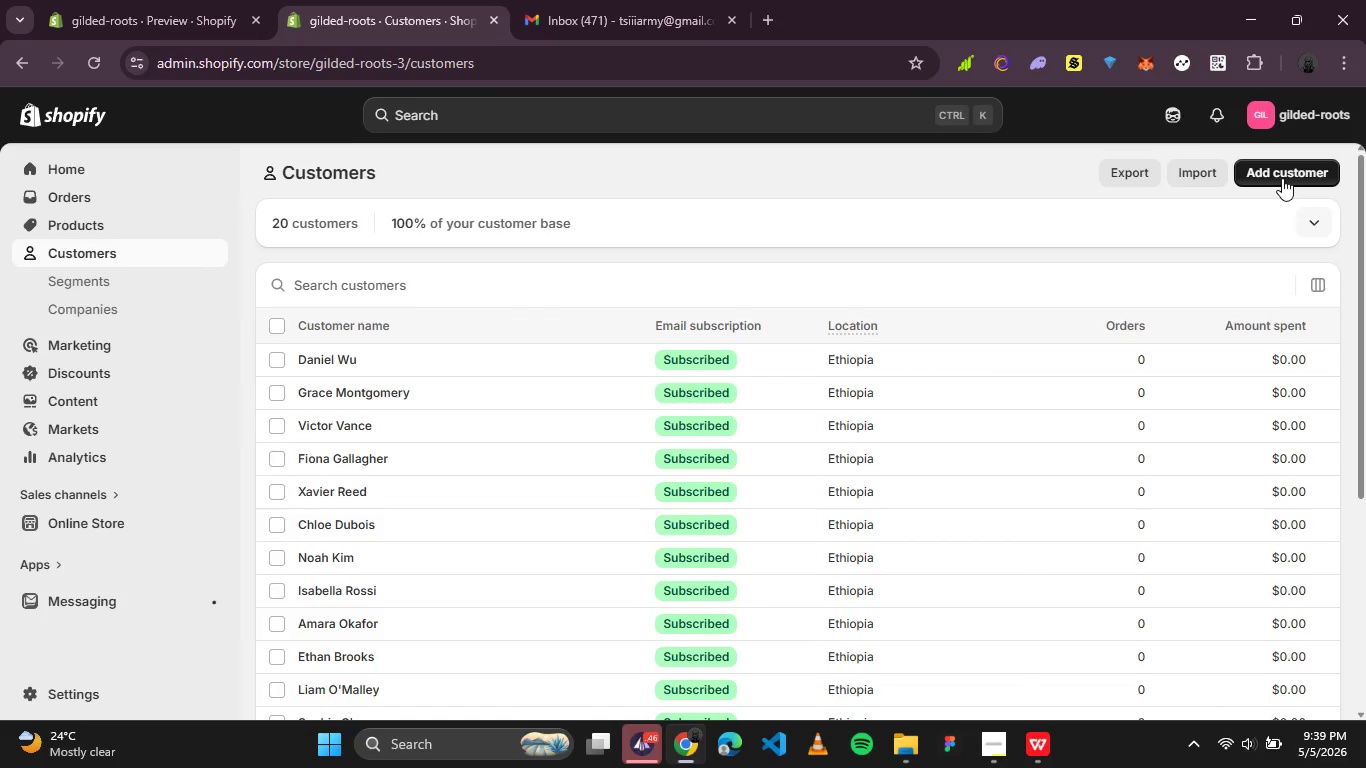 
left_click([1282, 178])
 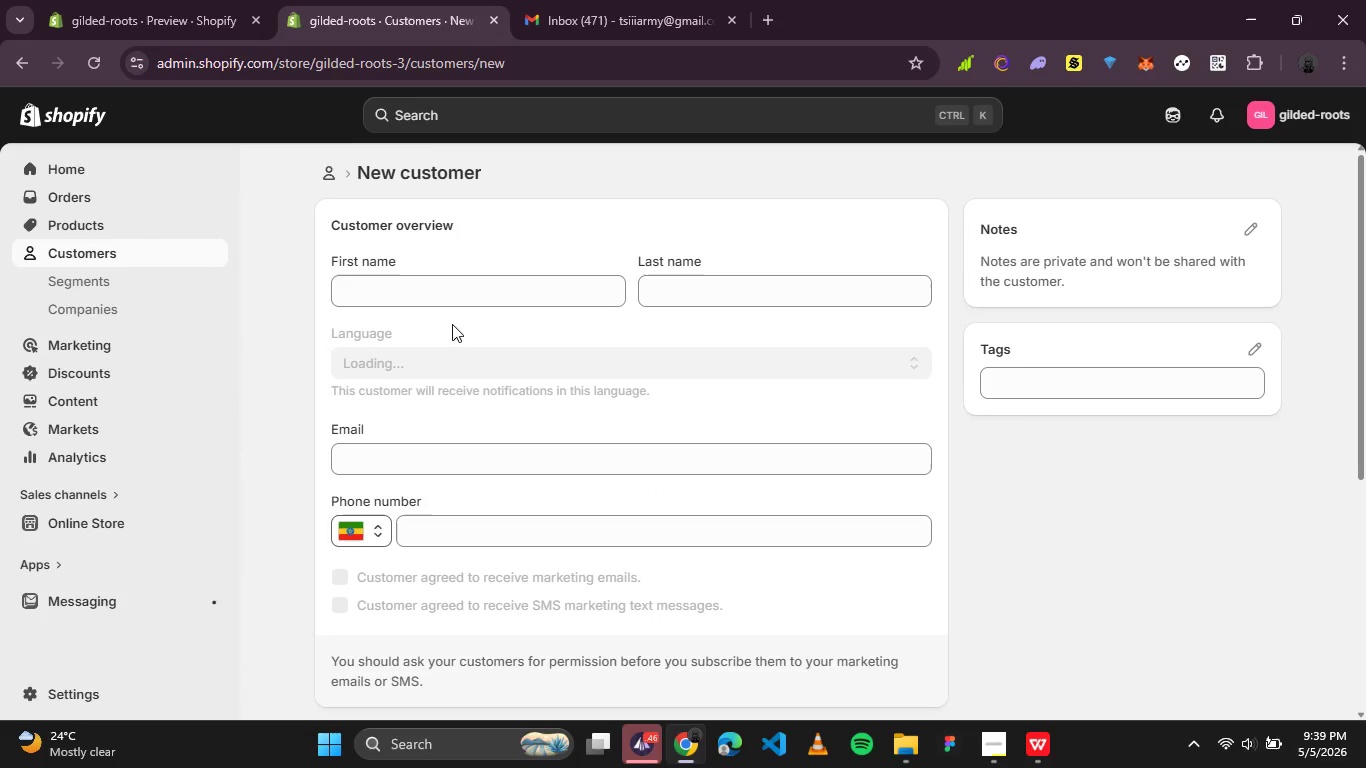 
left_click([418, 280])
 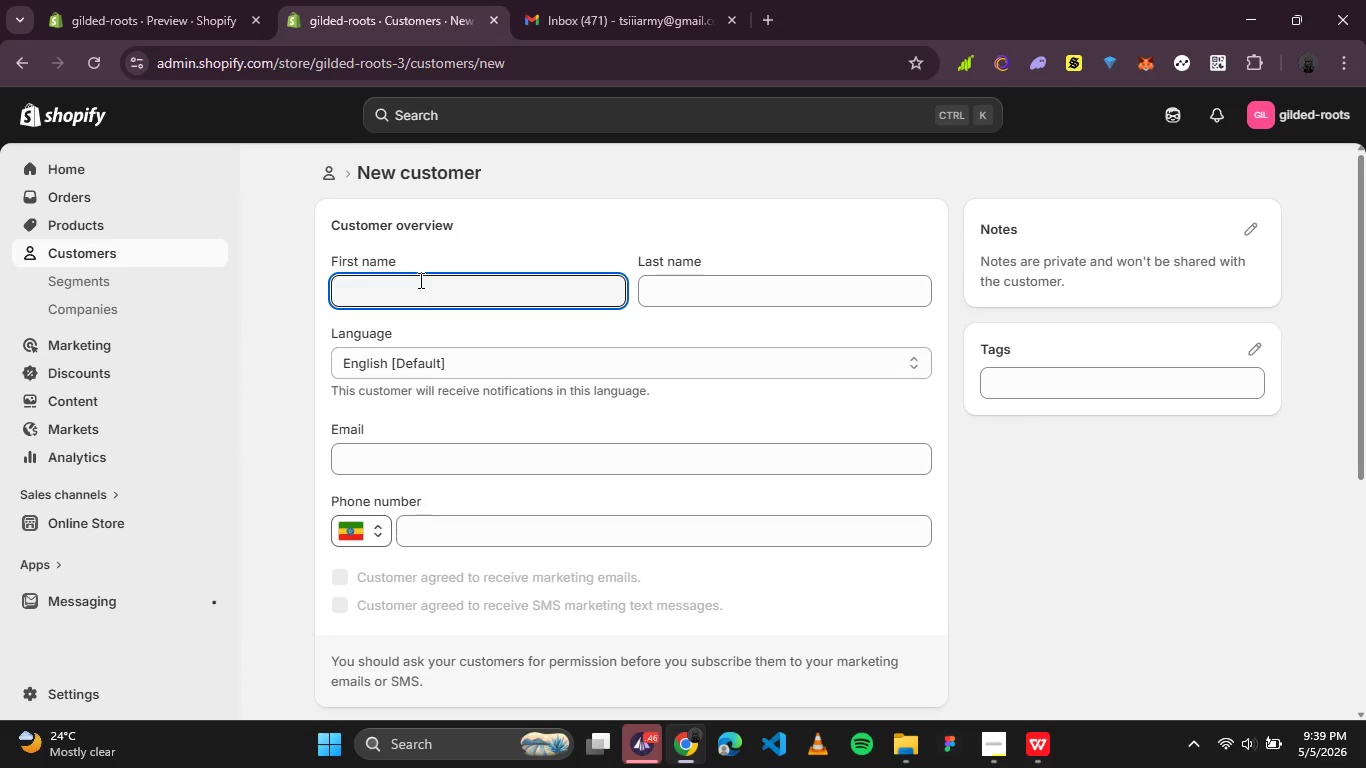 
type(Tsion )
key(Tab)
type(Getachew)
 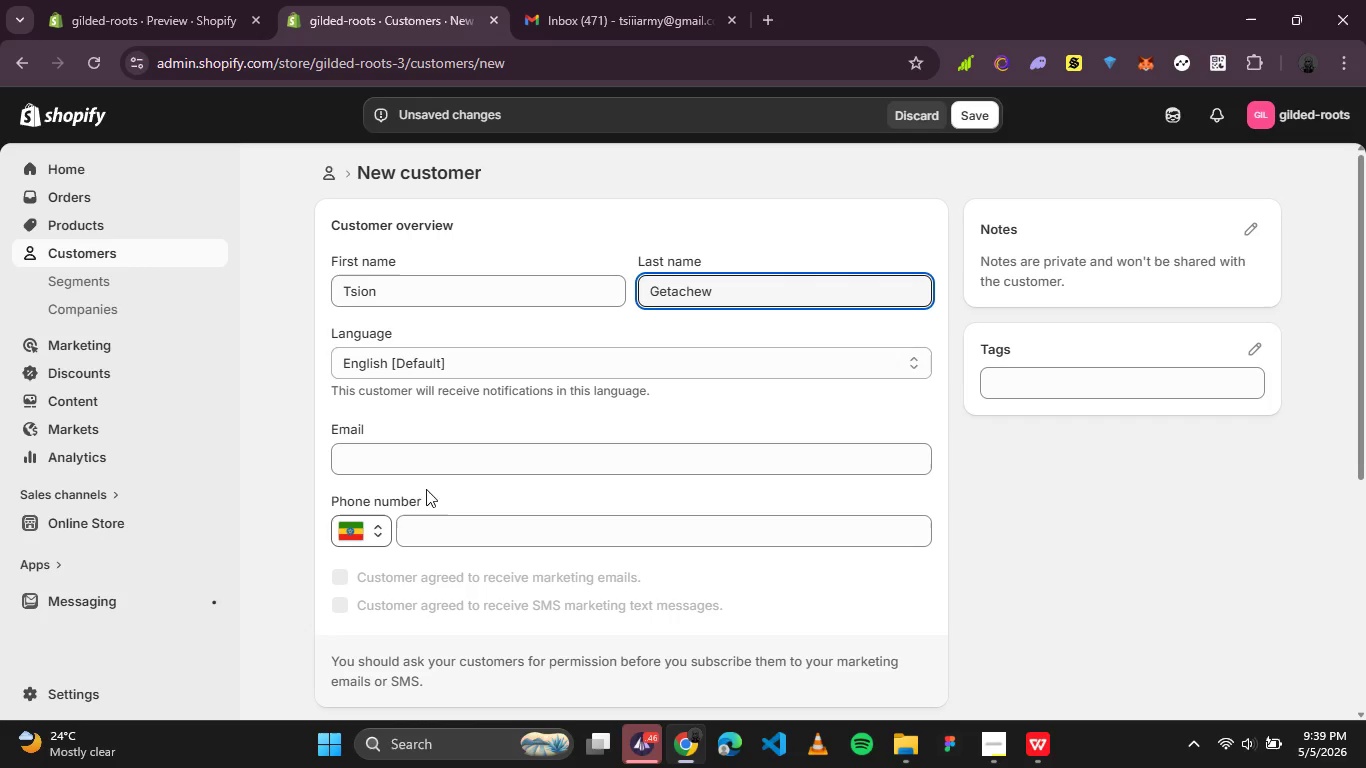 
left_click([454, 464])
 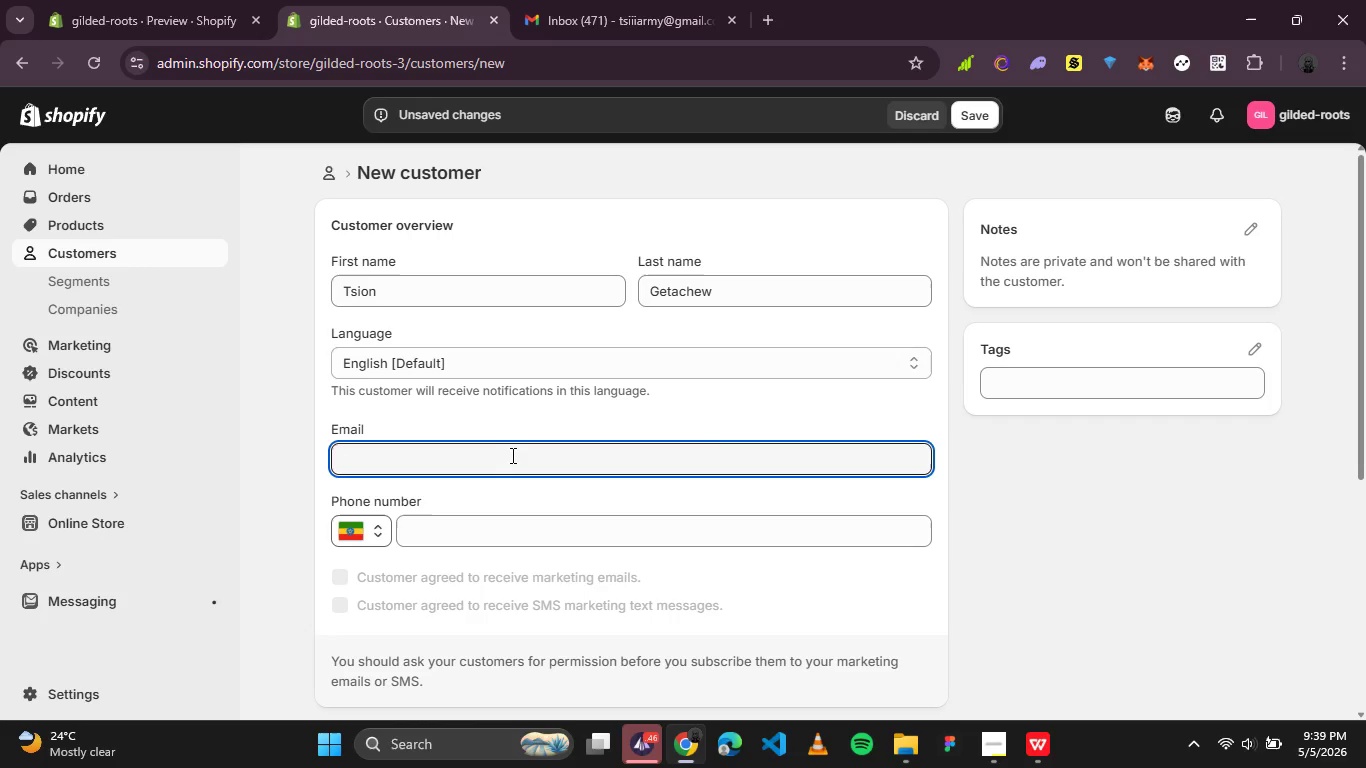 
type(tsiiiarmy@gmail.com)
 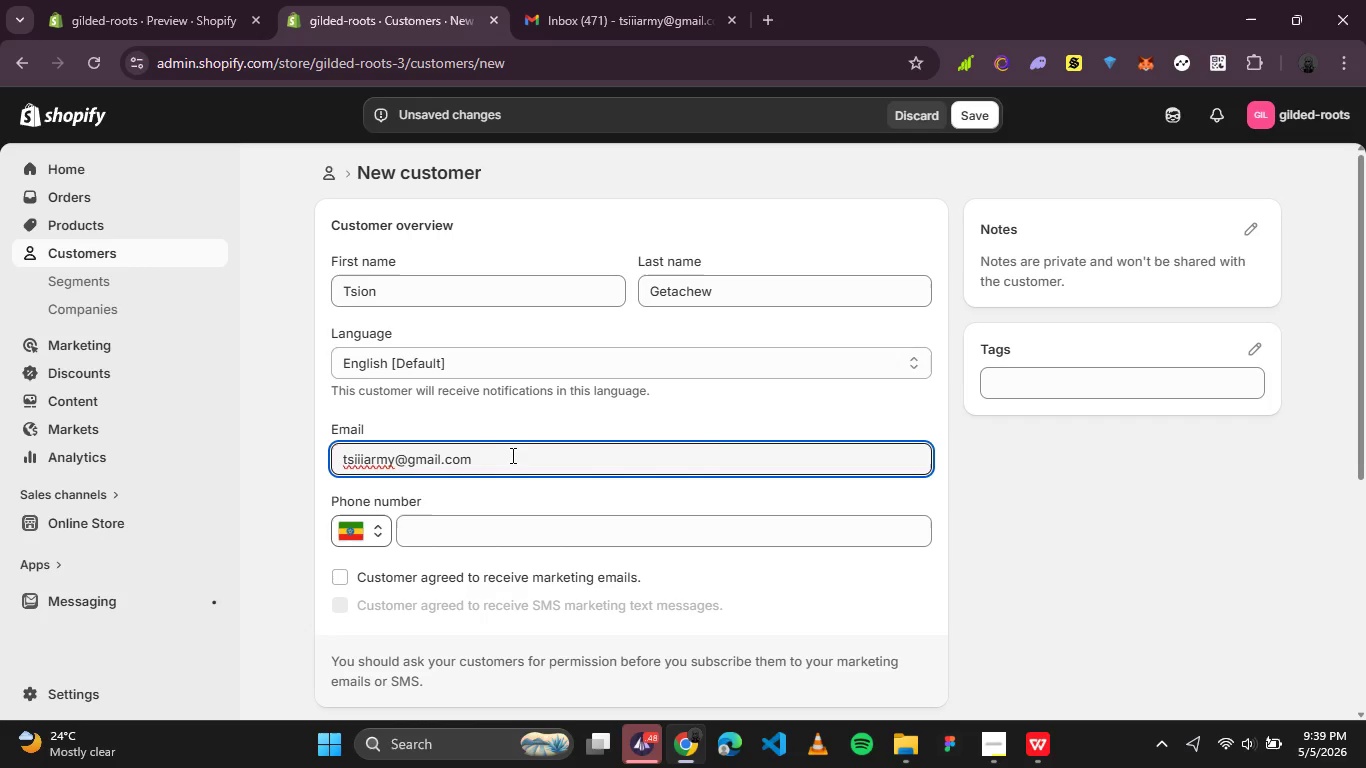 
scroll: coordinate [437, 356], scroll_direction: none, amount: 0.0
 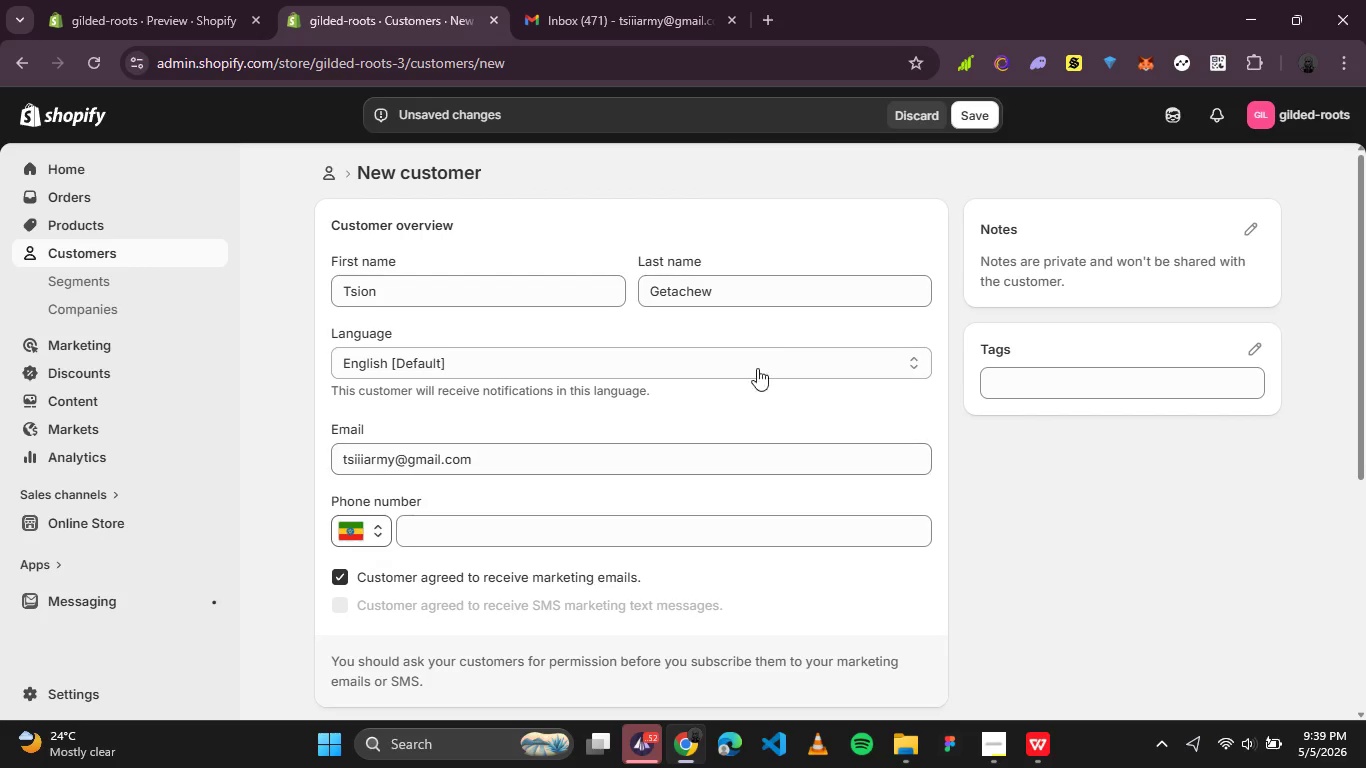 
left_click([990, 111])
 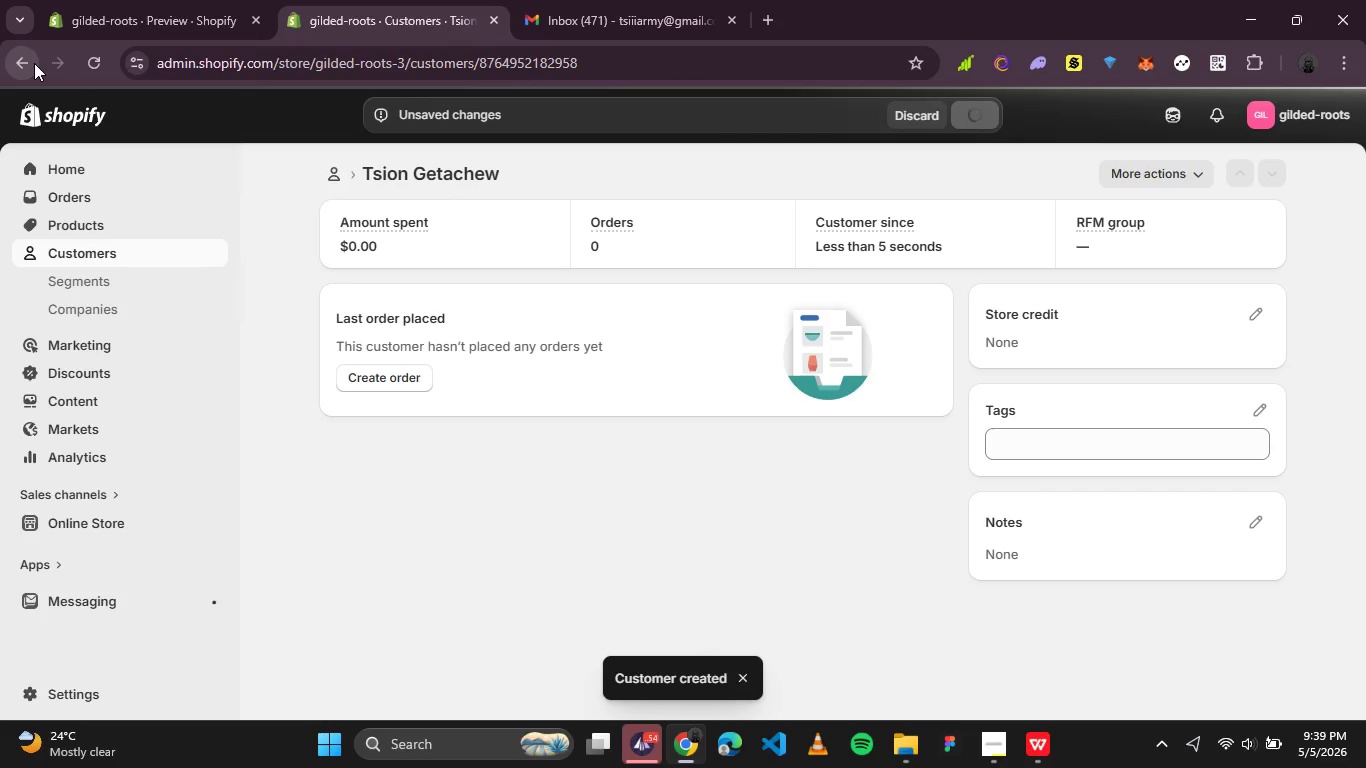 
wait(5.39)
 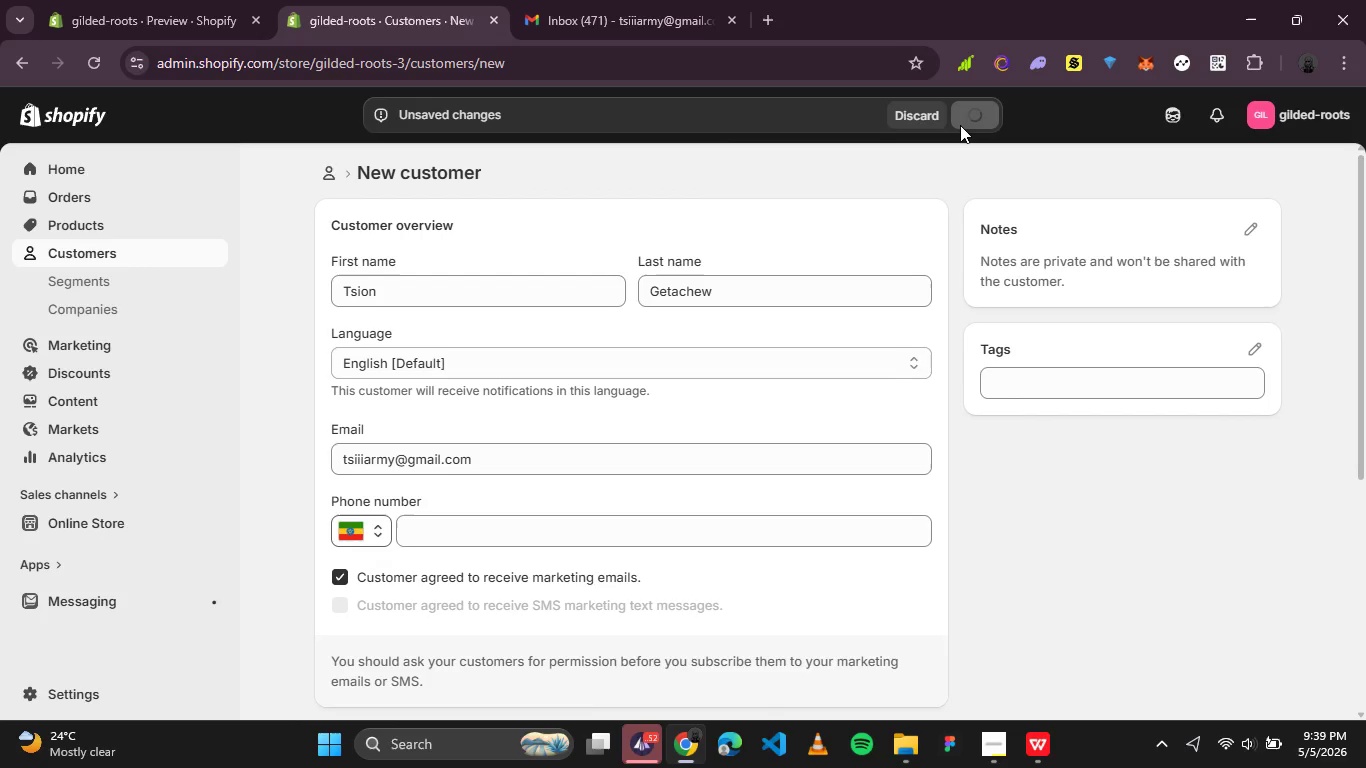 
left_click([103, 70])
 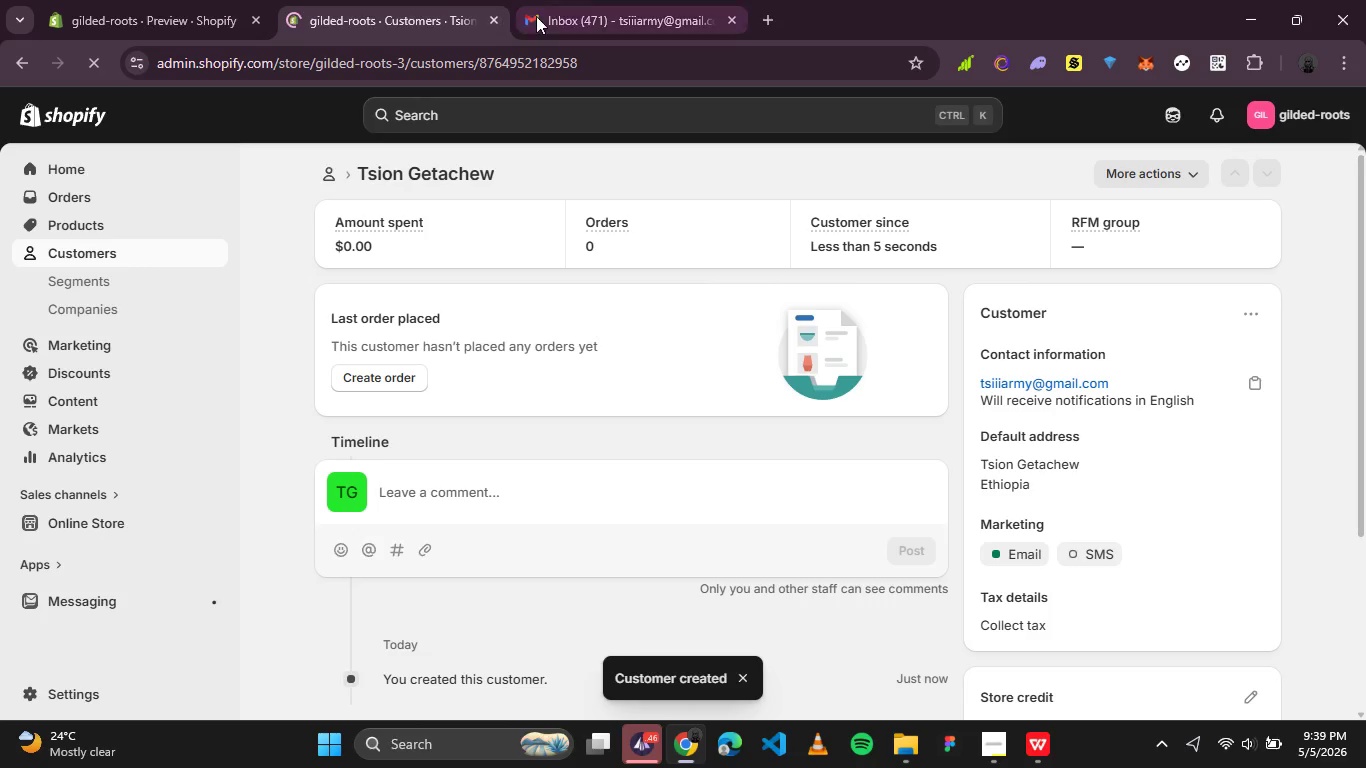 
left_click([597, 14])
 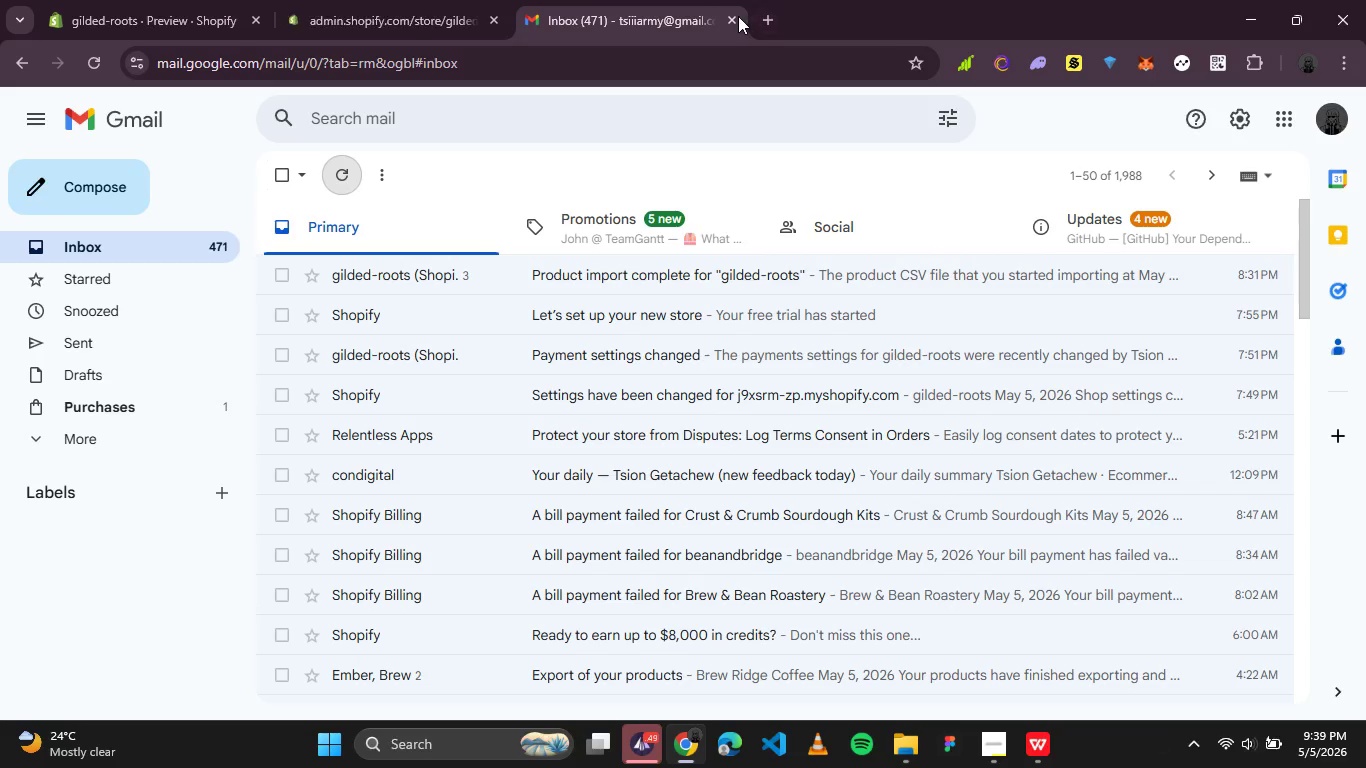 
left_click([738, 16])
 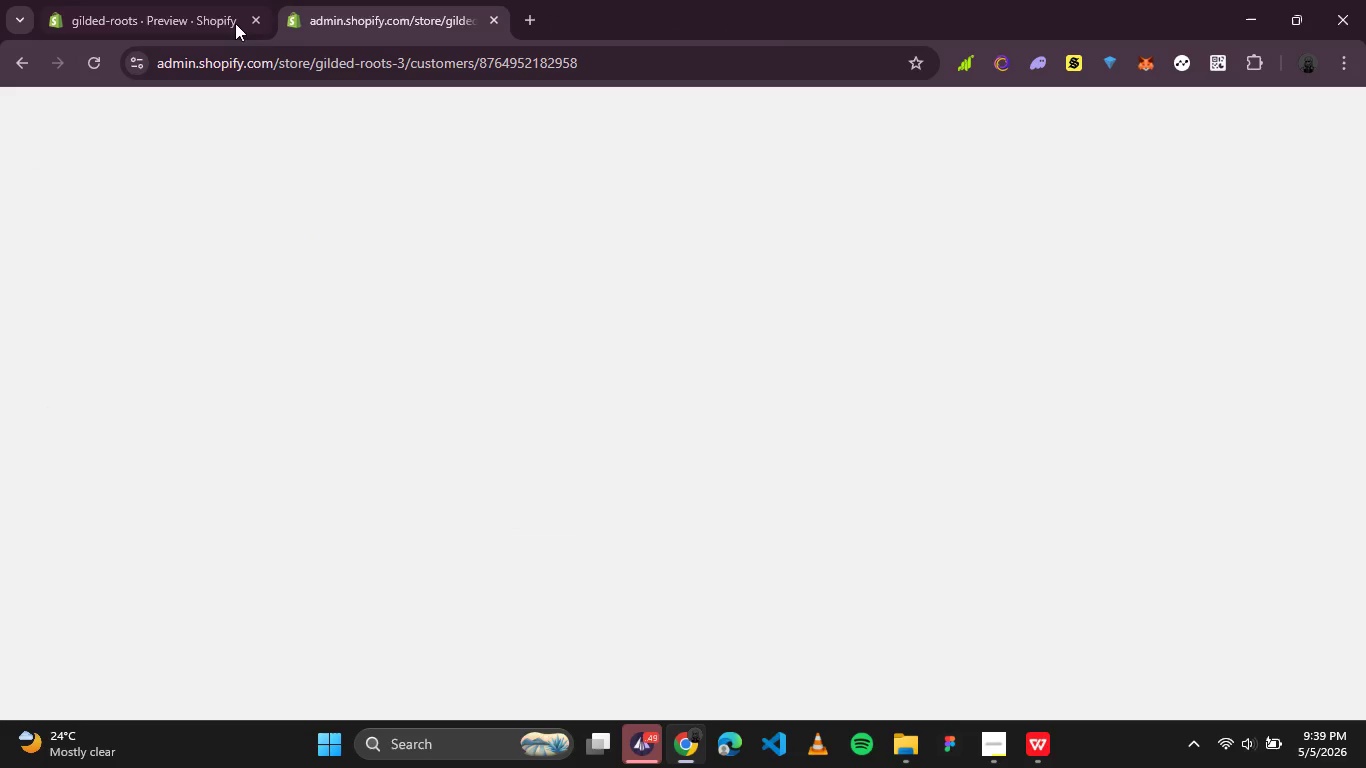 
left_click([183, 8])
 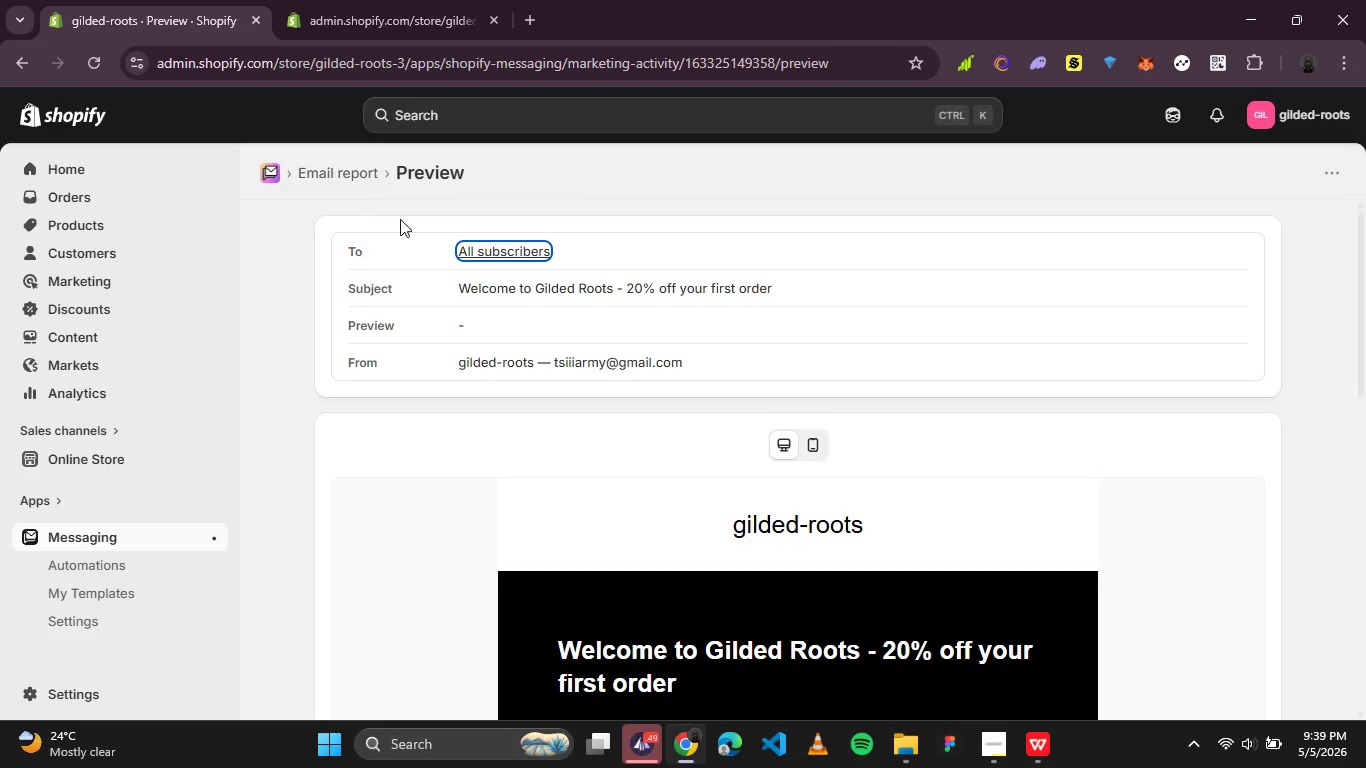 
scroll: coordinate [437, 241], scroll_direction: down, amount: 5.0
 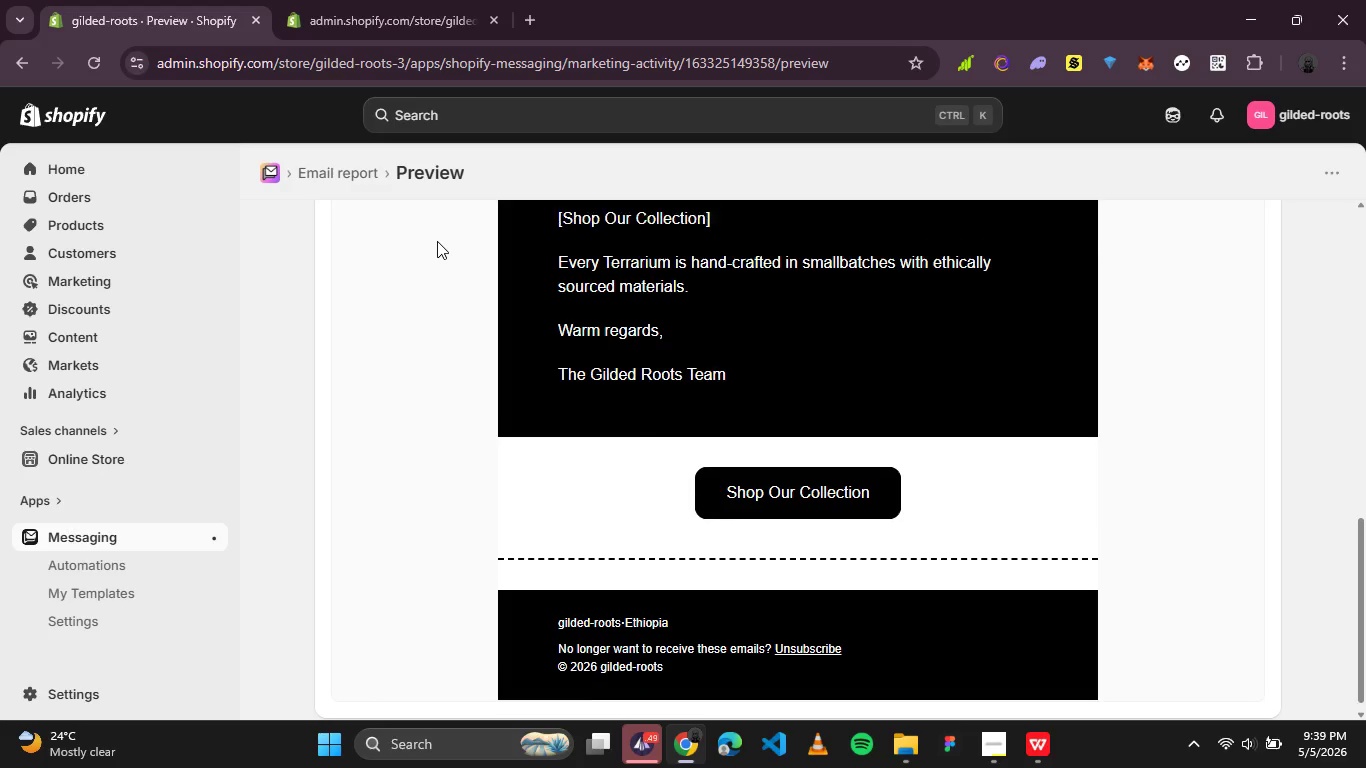 
scroll: coordinate [437, 241], scroll_direction: up, amount: 5.0
 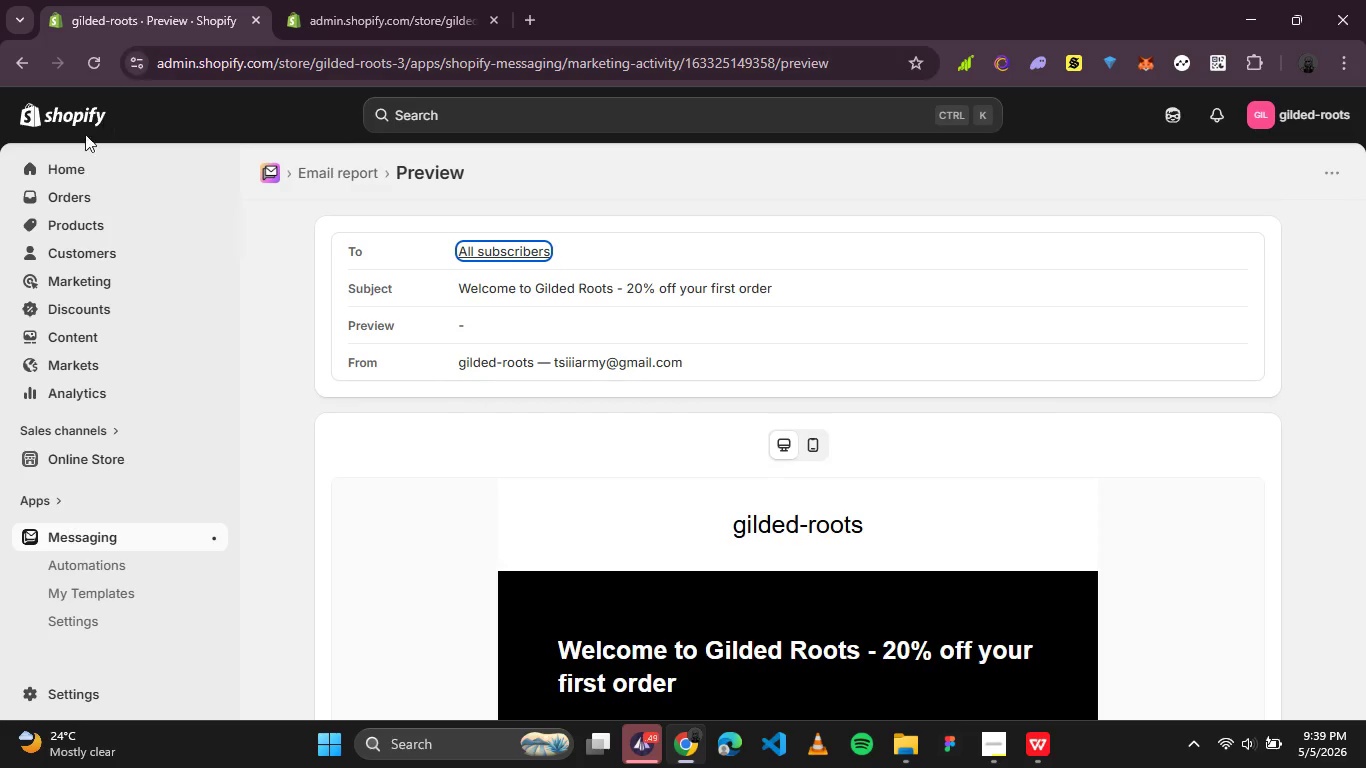 
left_click([73, 163])
 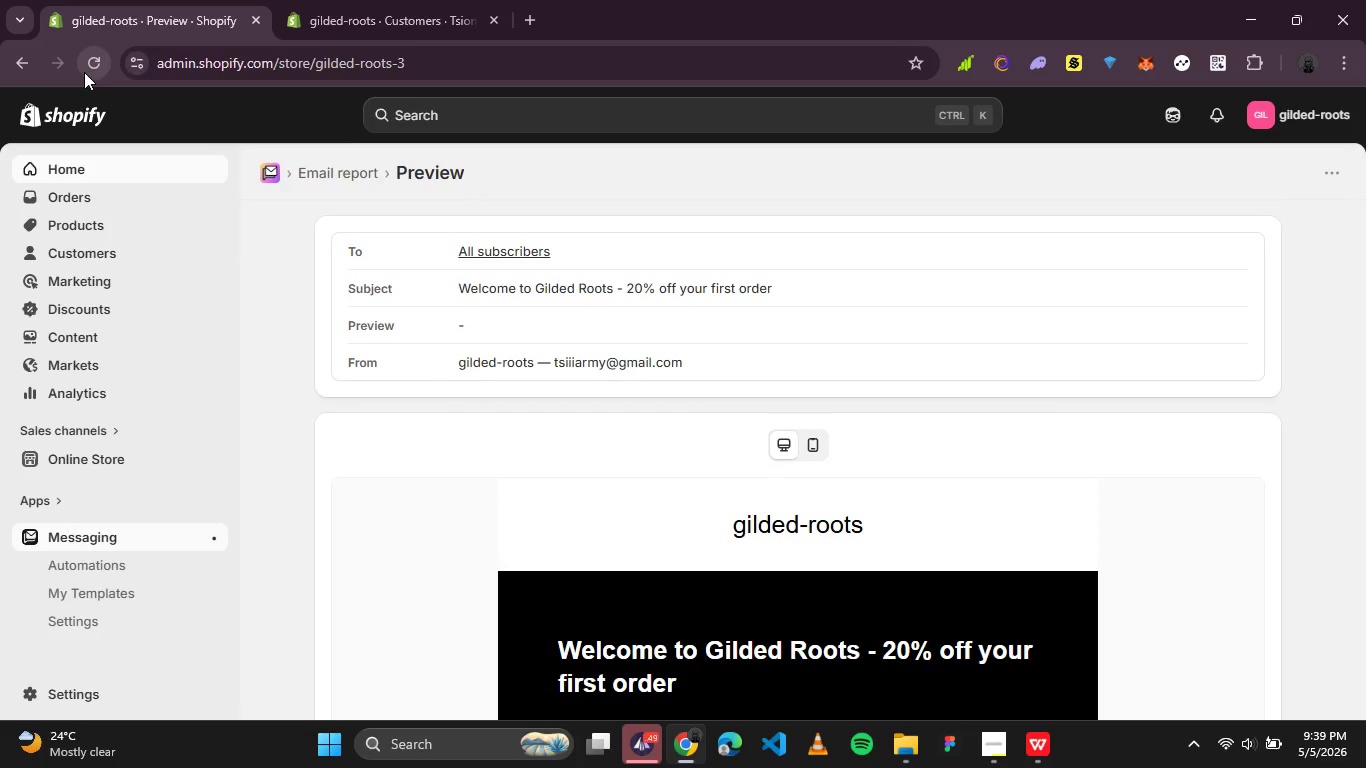 
left_click([89, 65])
 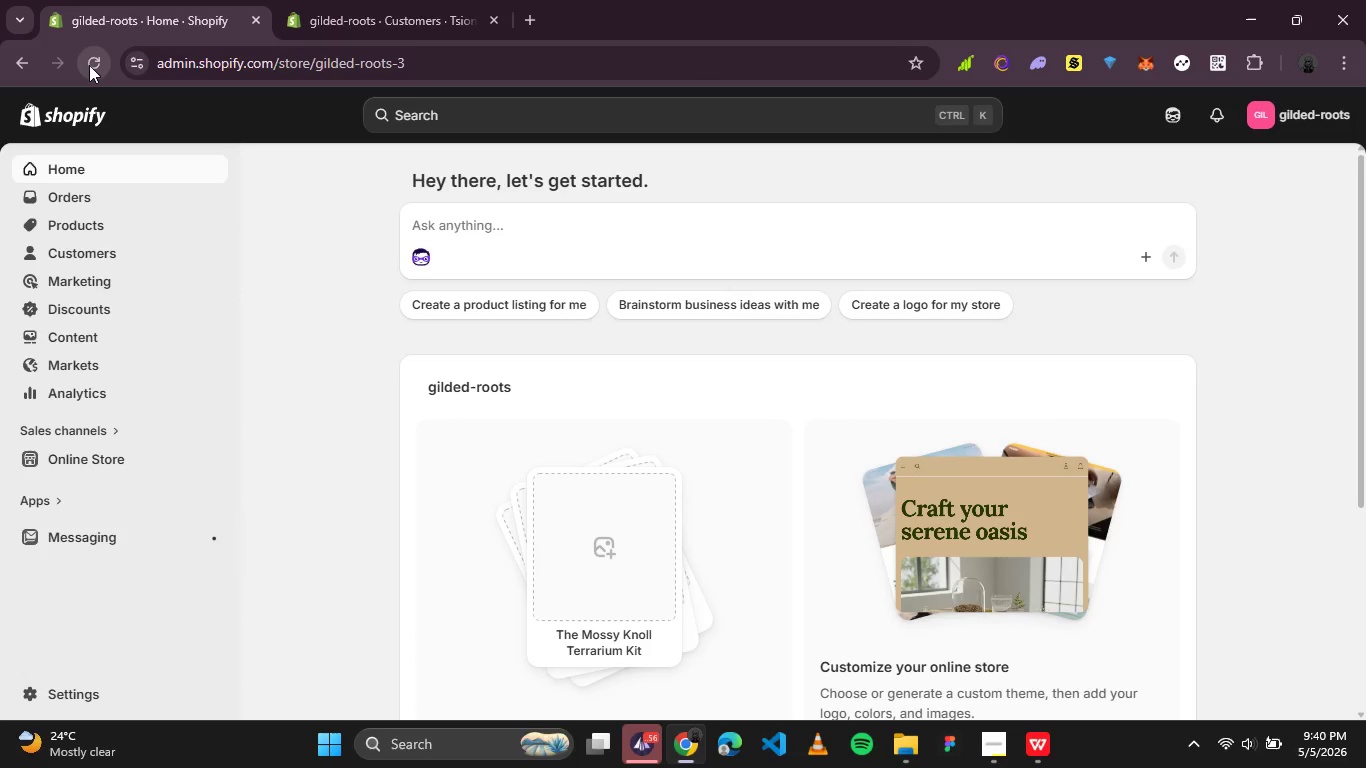 
wait(36.25)
 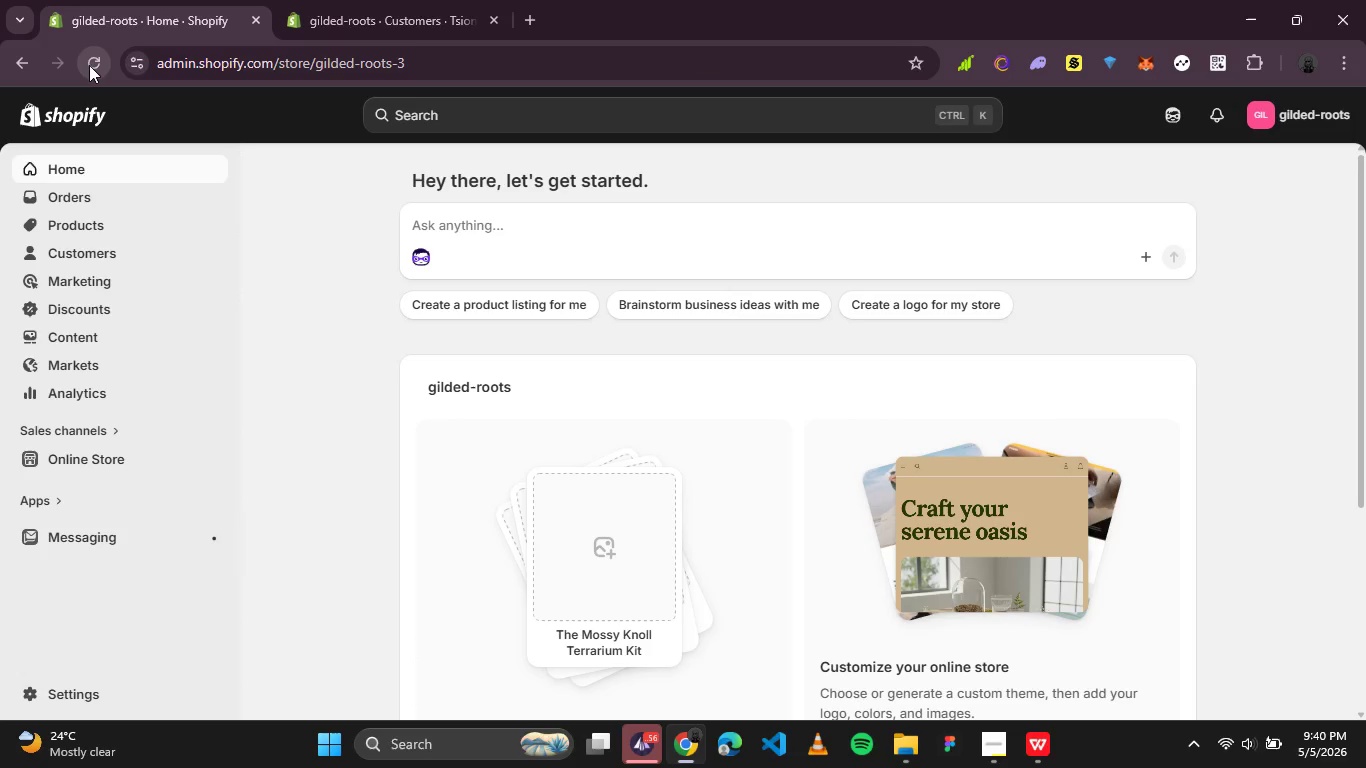 
scroll: coordinate [436, 437], scroll_direction: down, amount: 3.0
 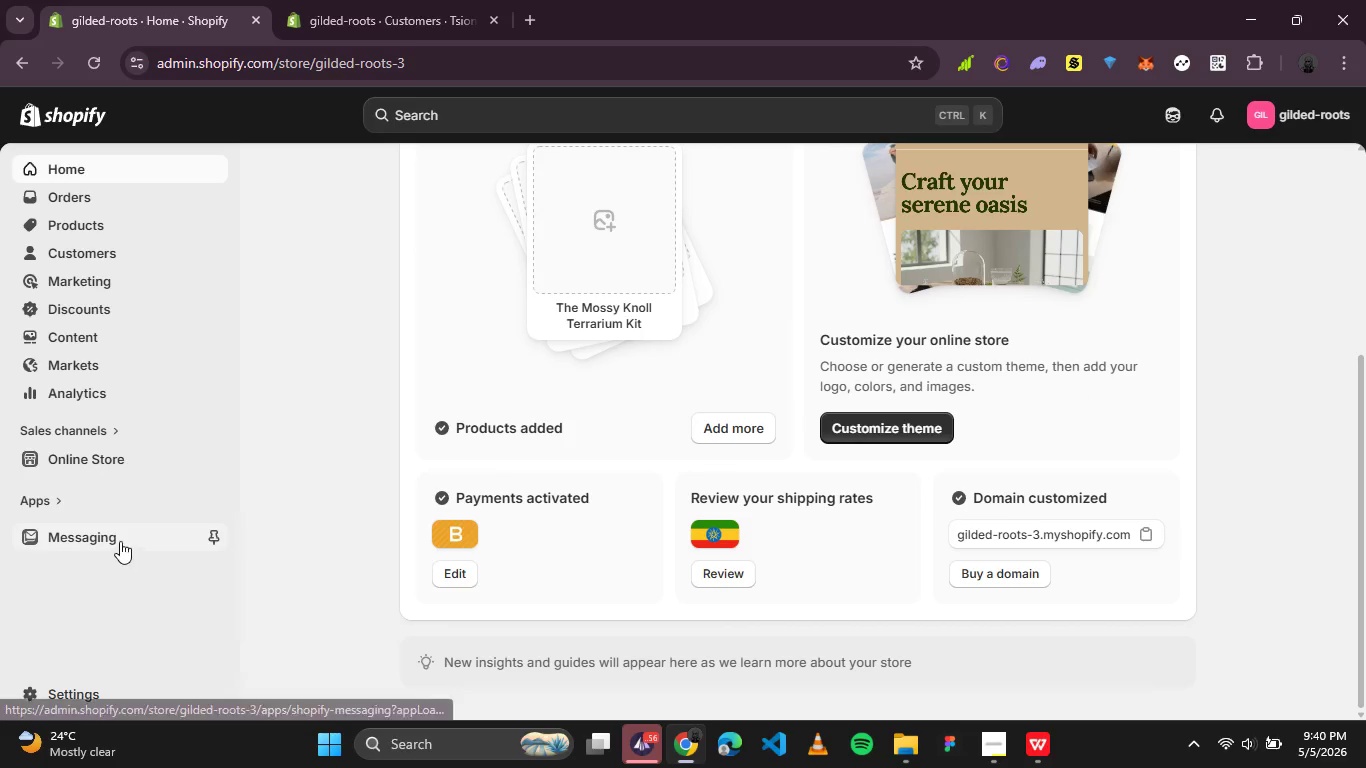 
left_click([98, 538])
 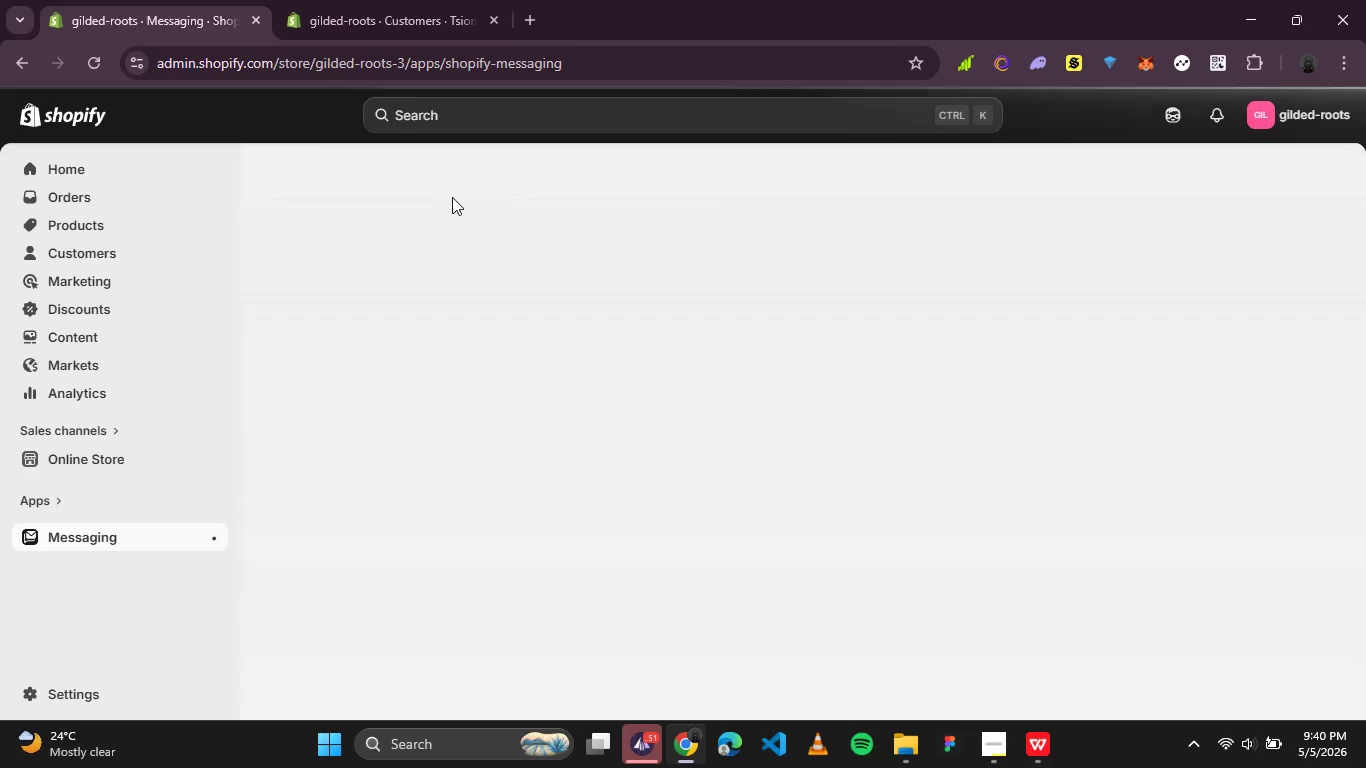 
left_click([1002, 751])